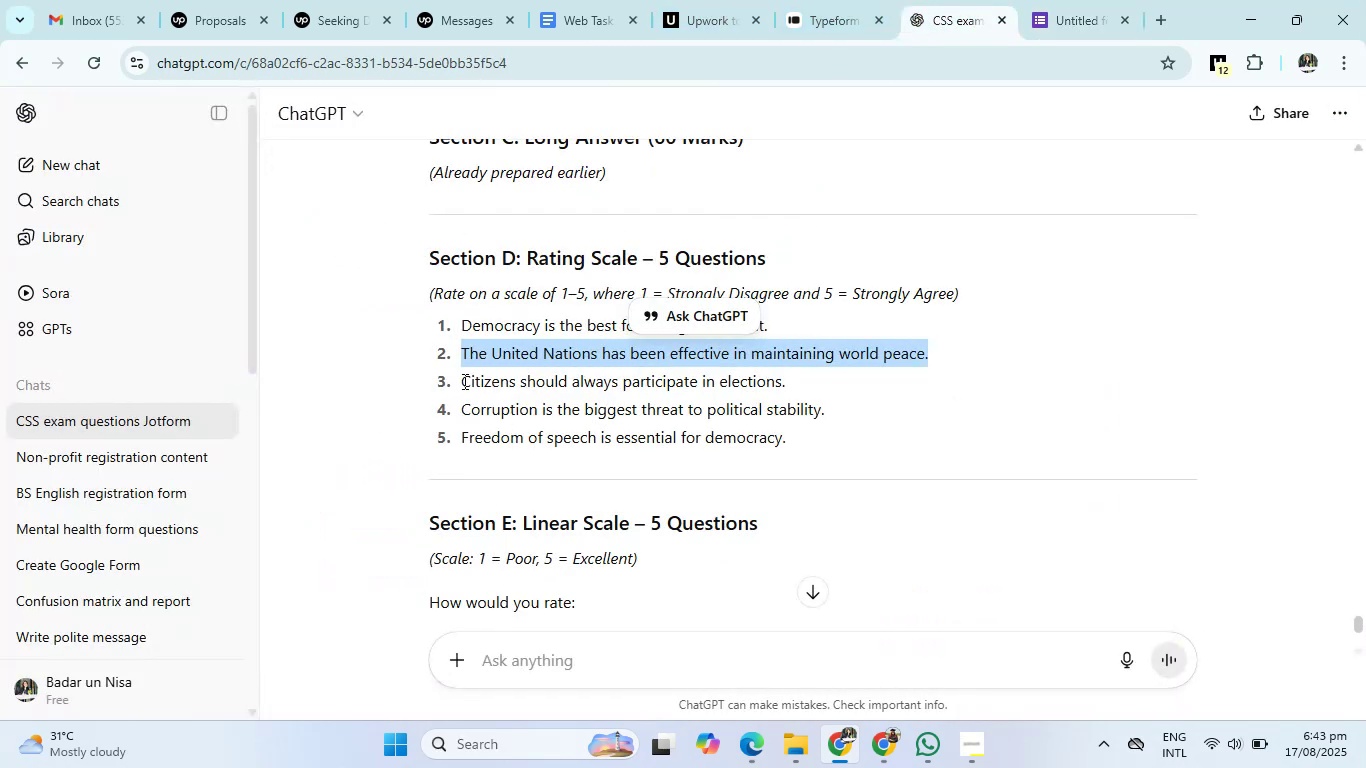 
left_click_drag(start_coordinate=[462, 381], to_coordinate=[854, 382])
 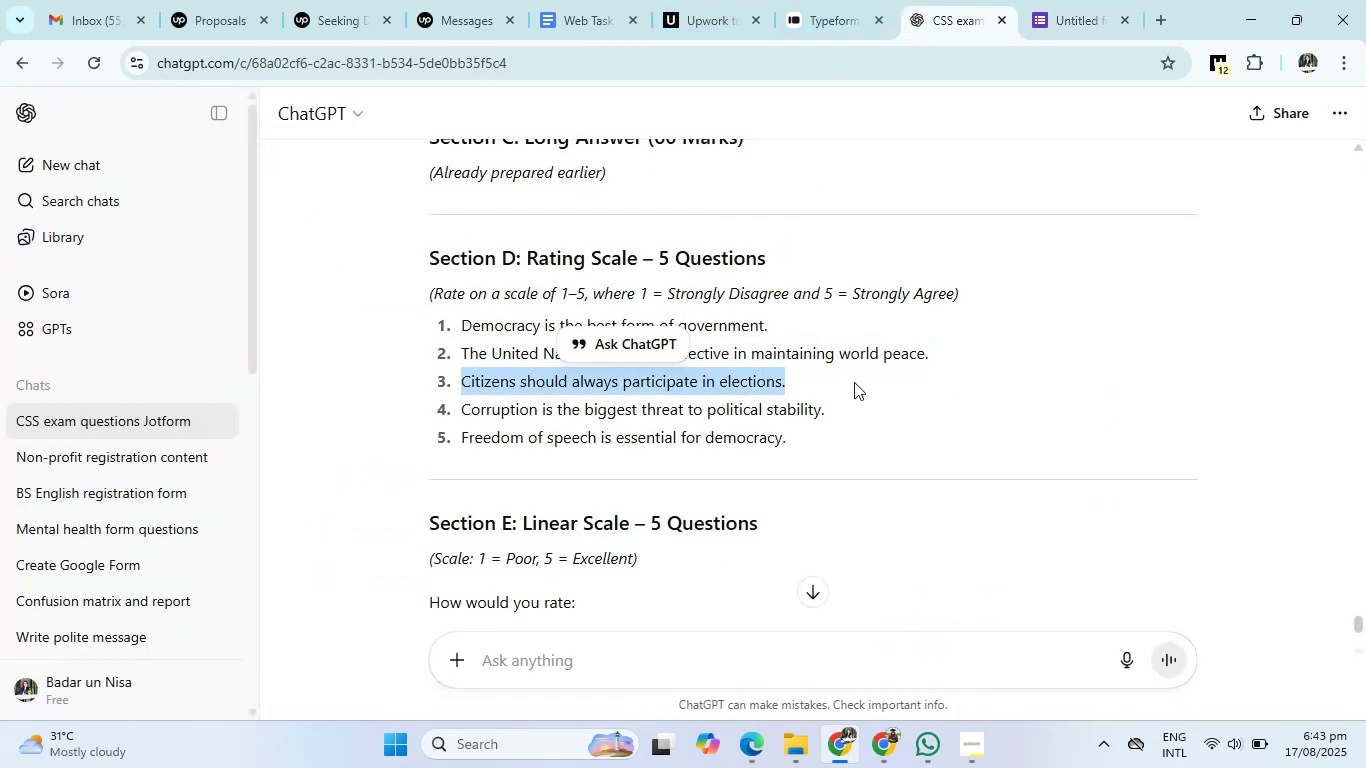 
key(Control+C)
 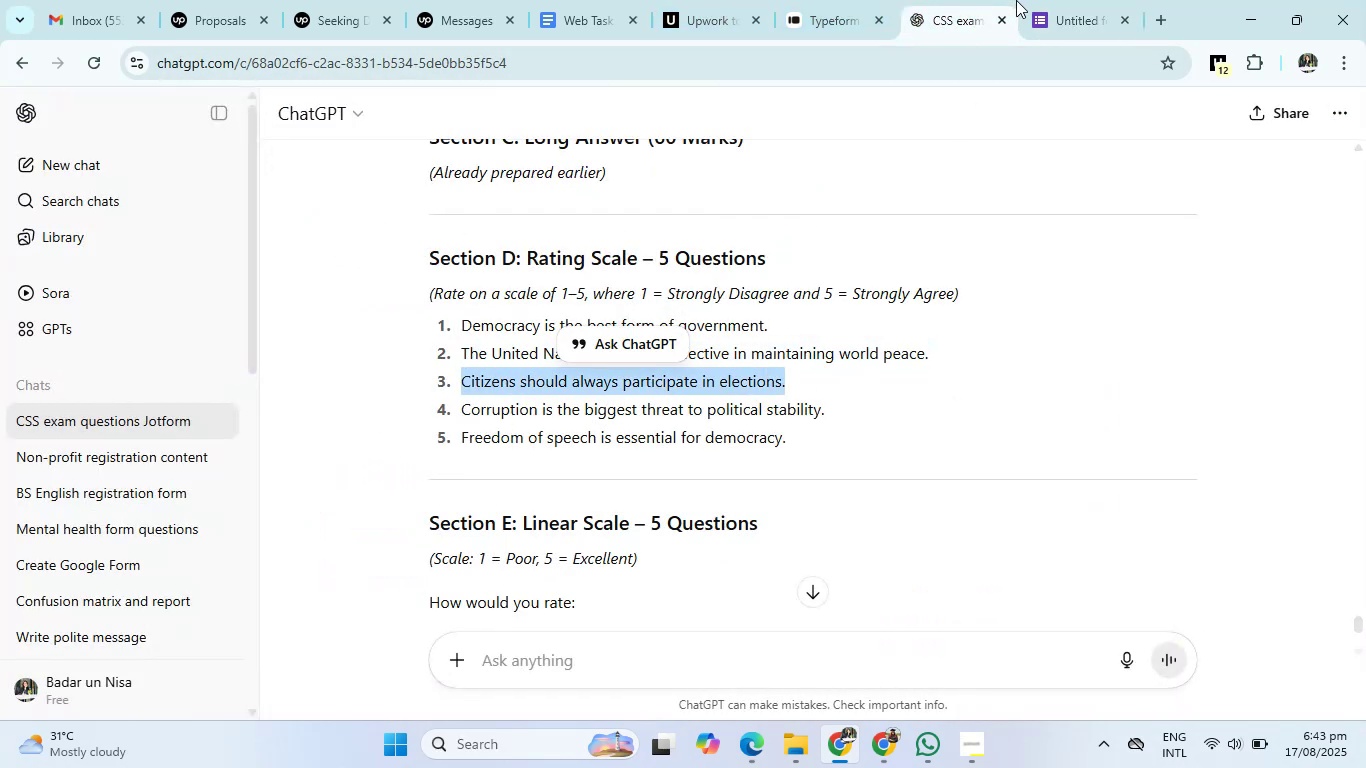 
left_click([1038, 0])
 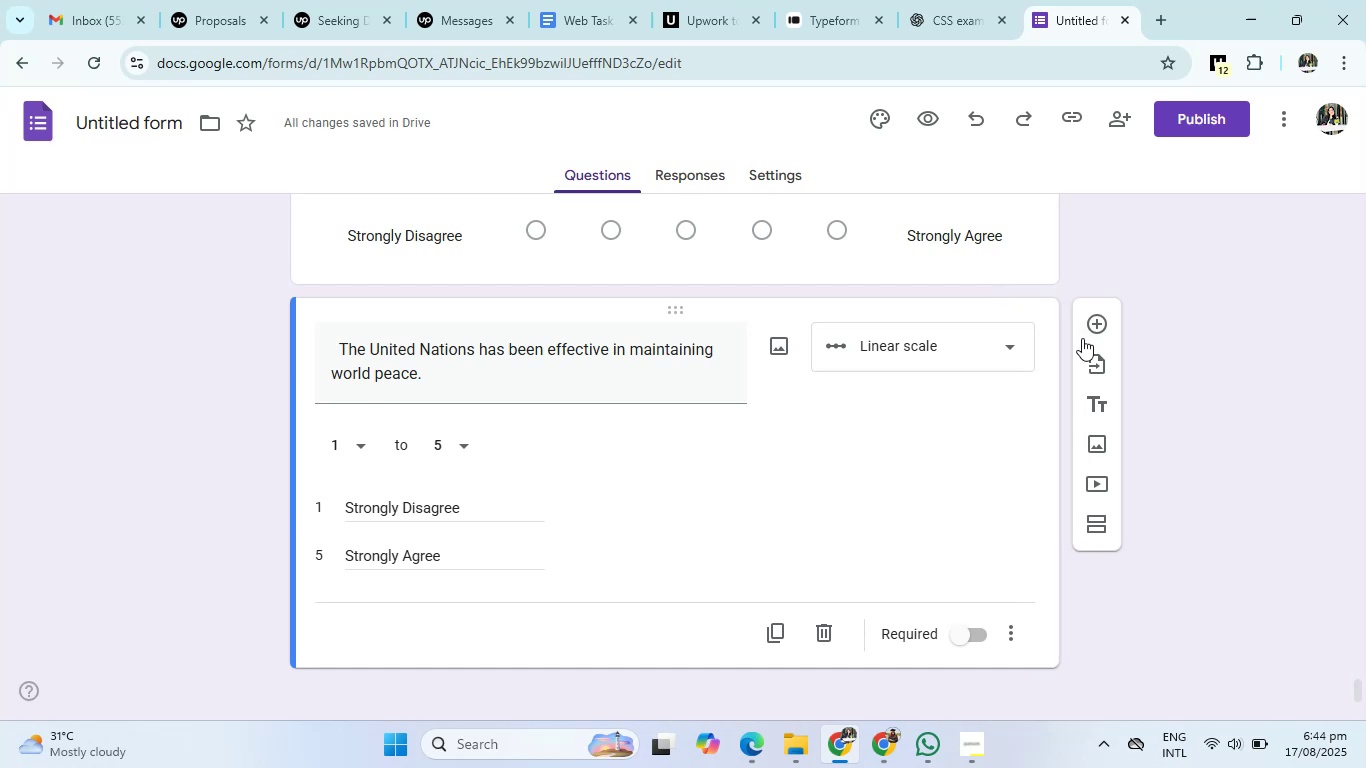 
left_click([1103, 328])
 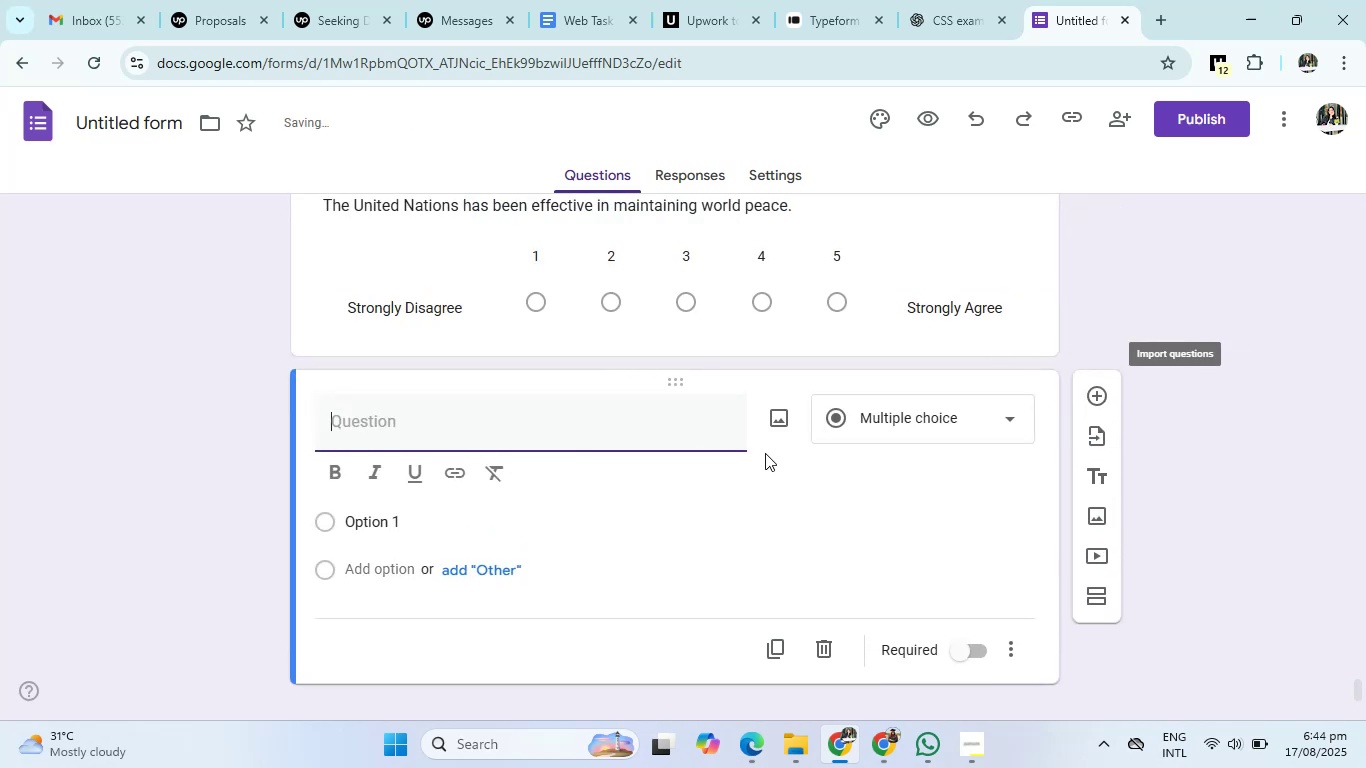 
key(Control+V)
 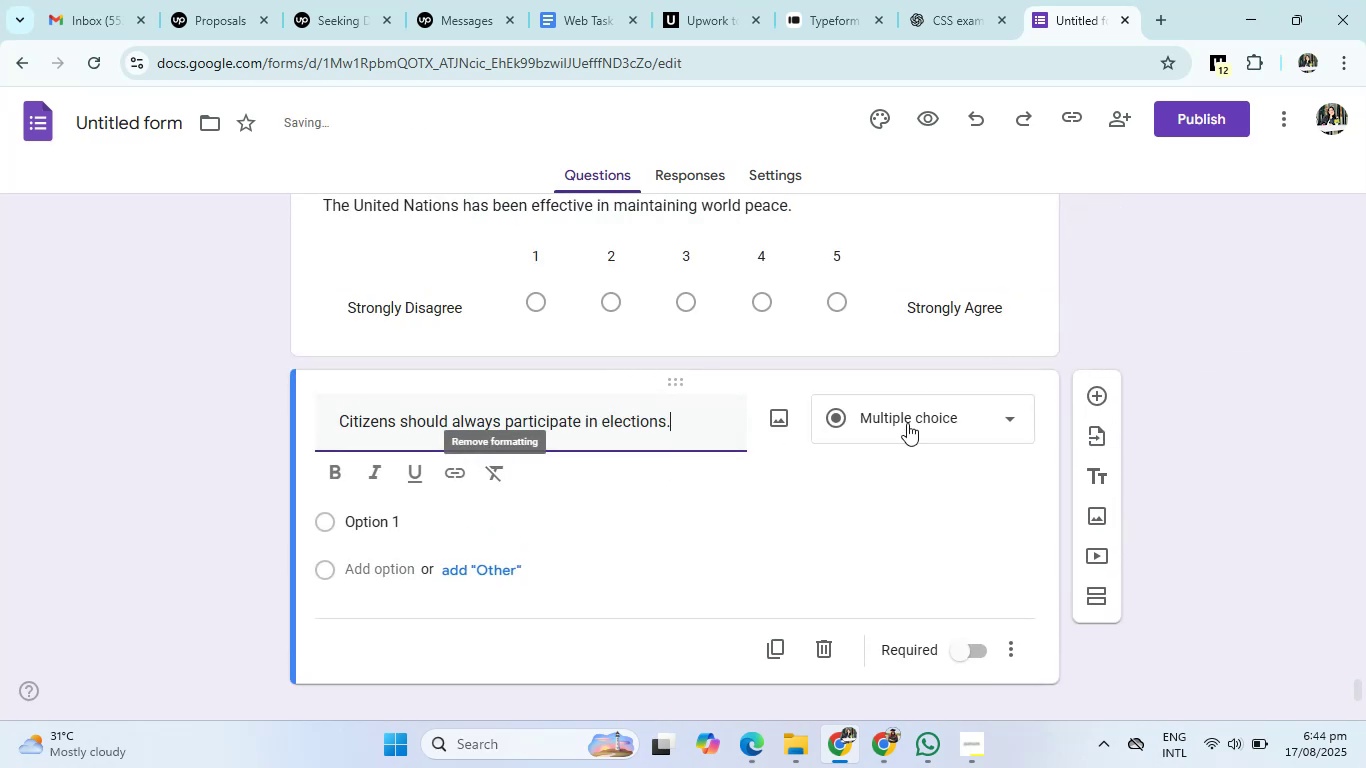 
left_click([907, 423])
 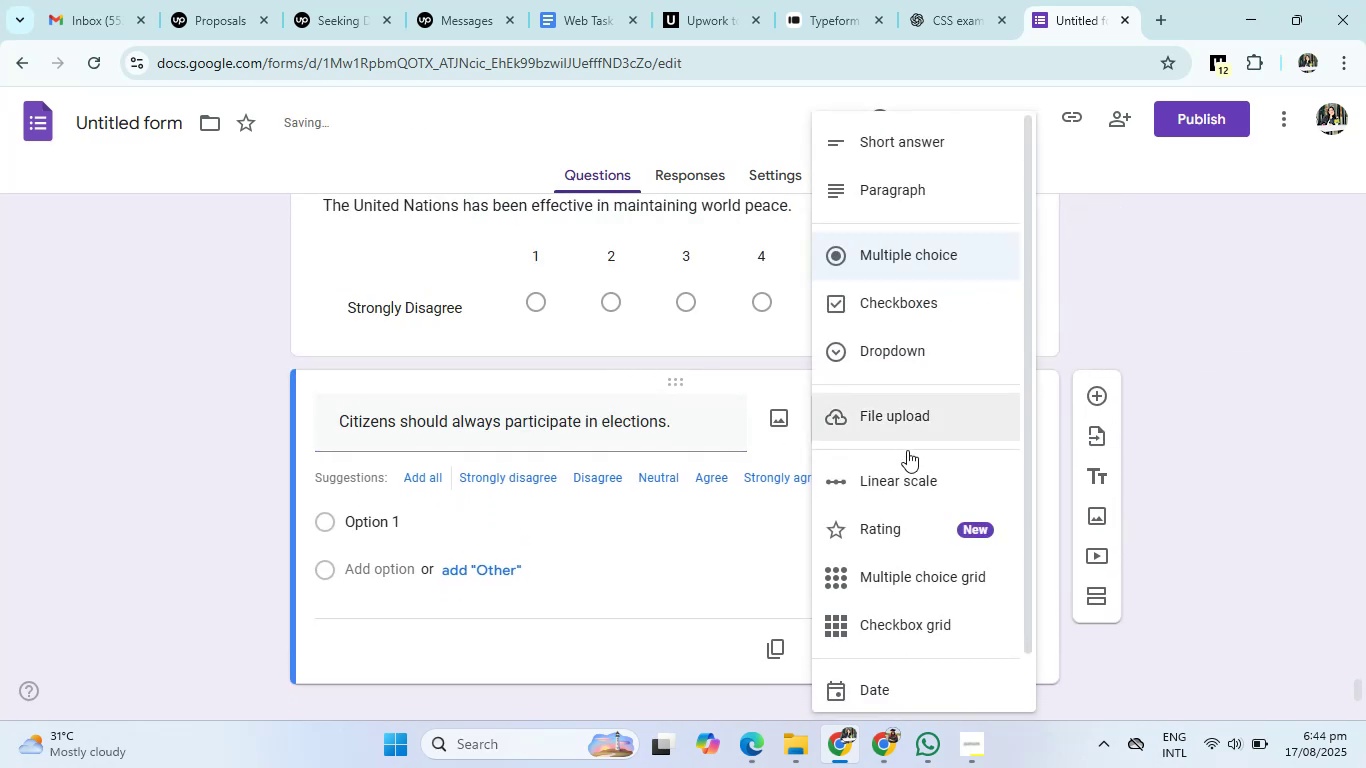 
left_click([906, 484])
 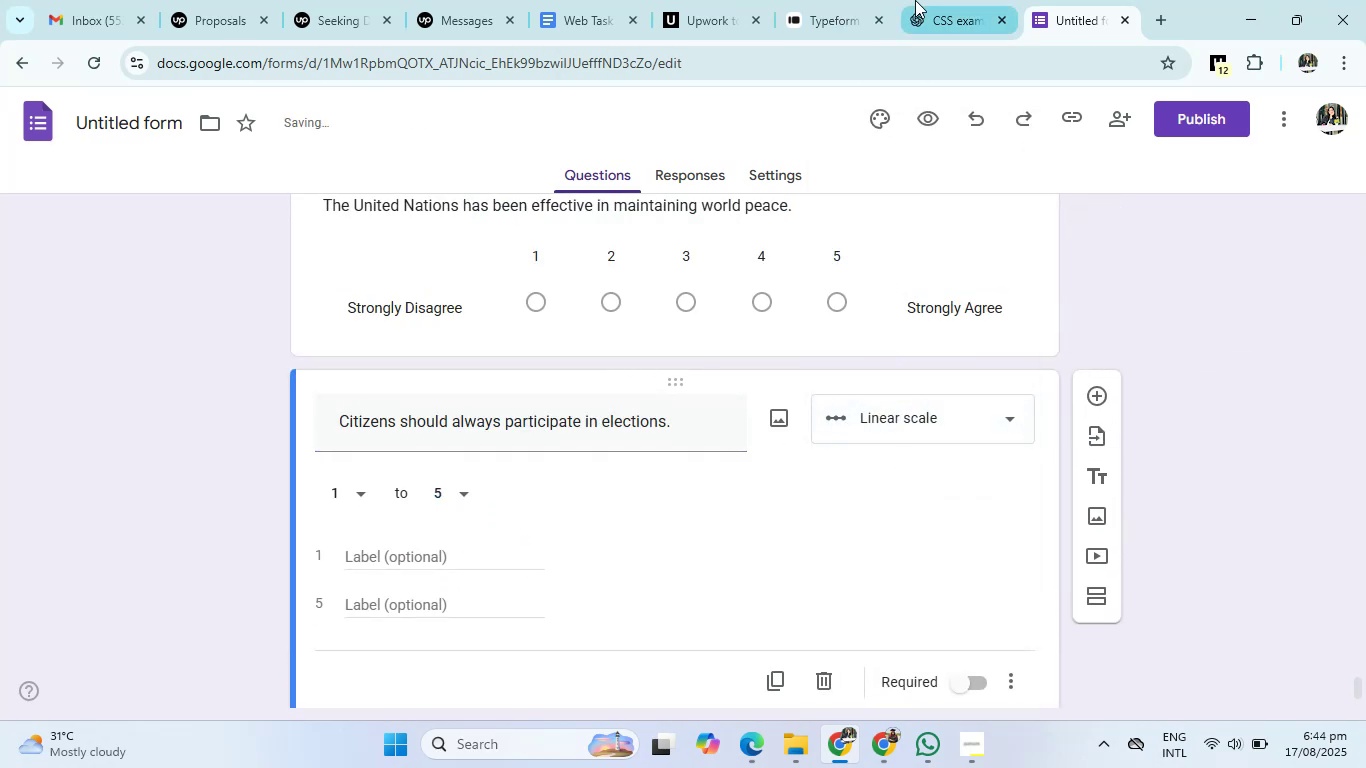 
left_click([918, 0])
 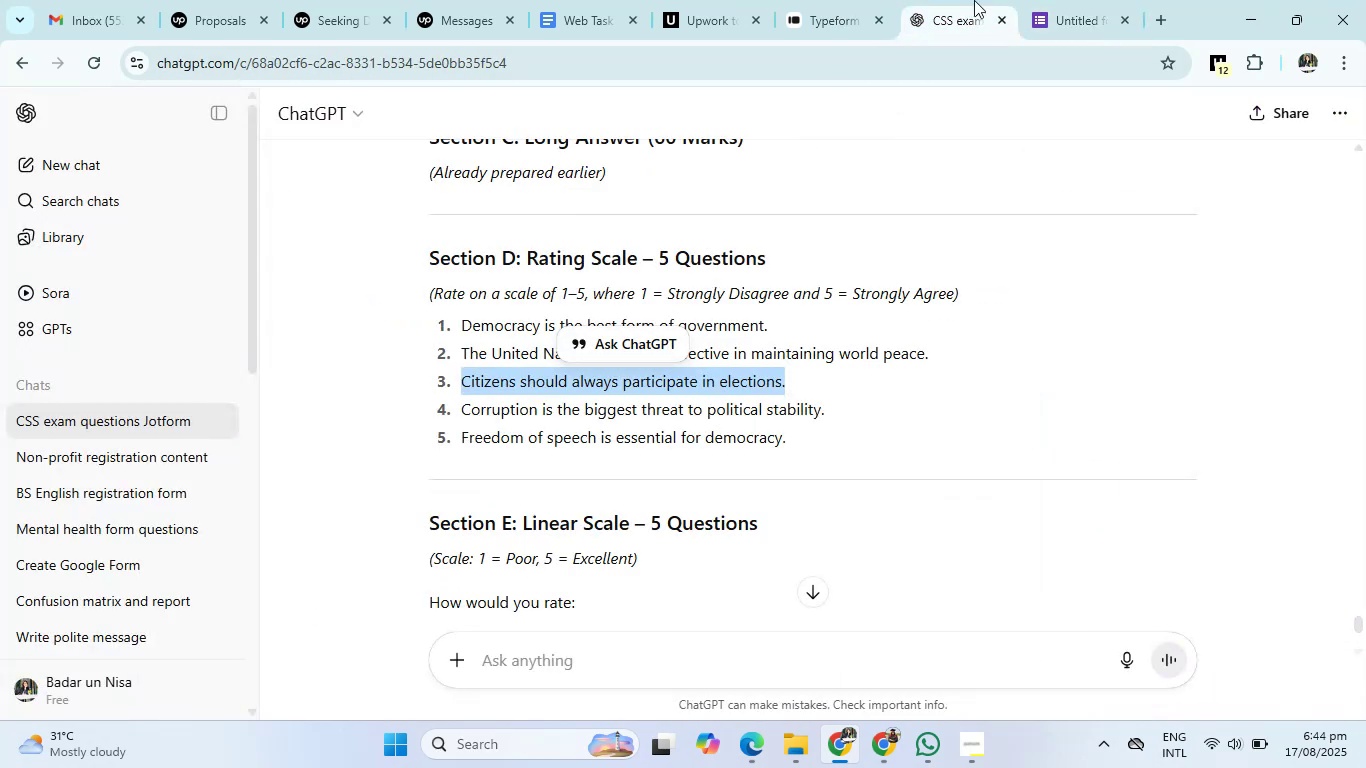 
left_click([1062, 0])
 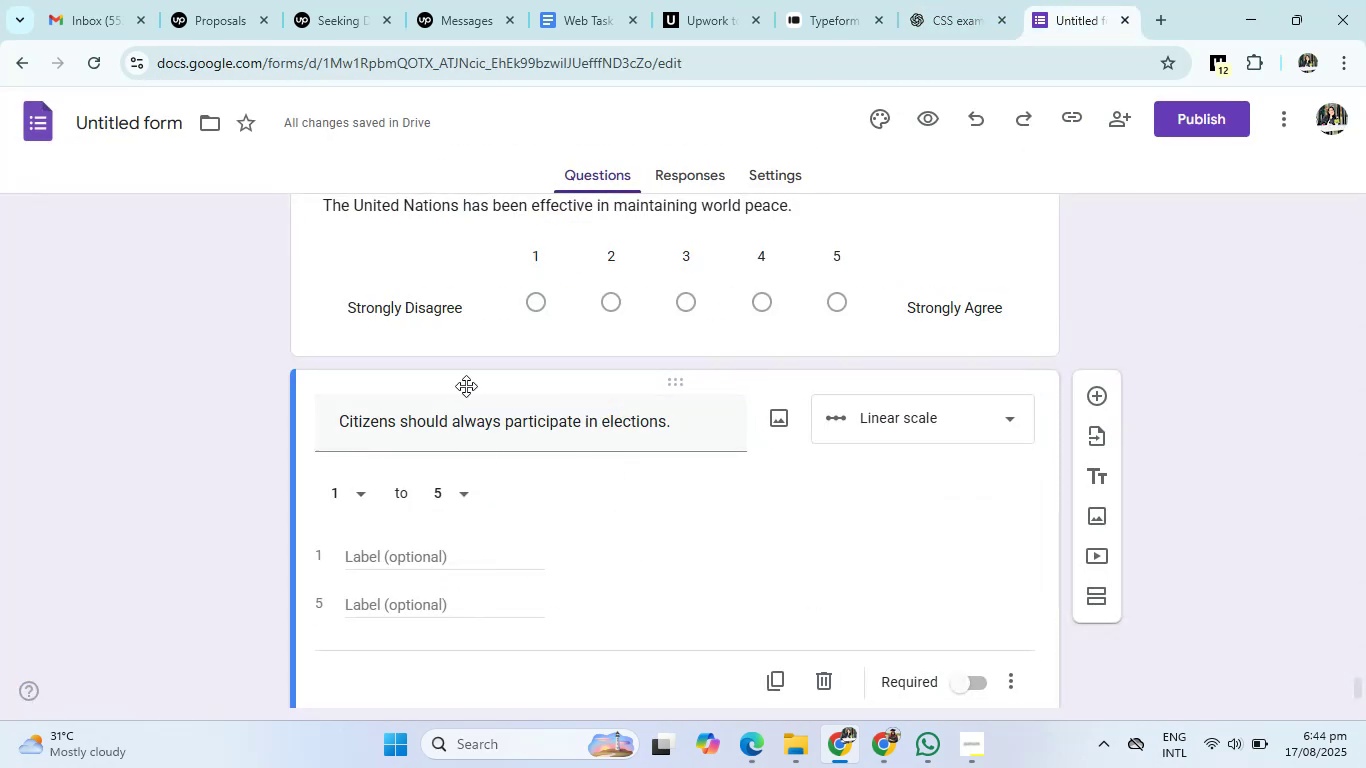 
left_click([436, 302])
 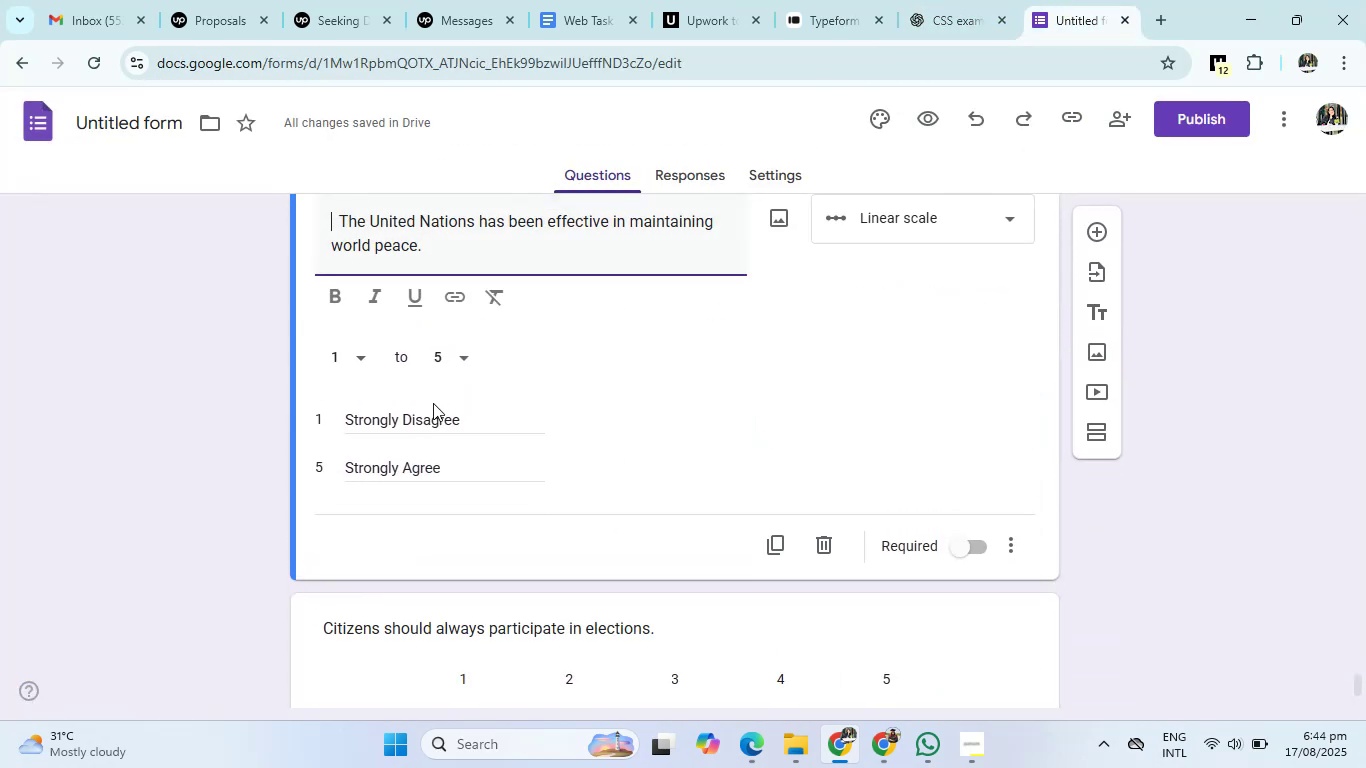 
left_click([430, 415])
 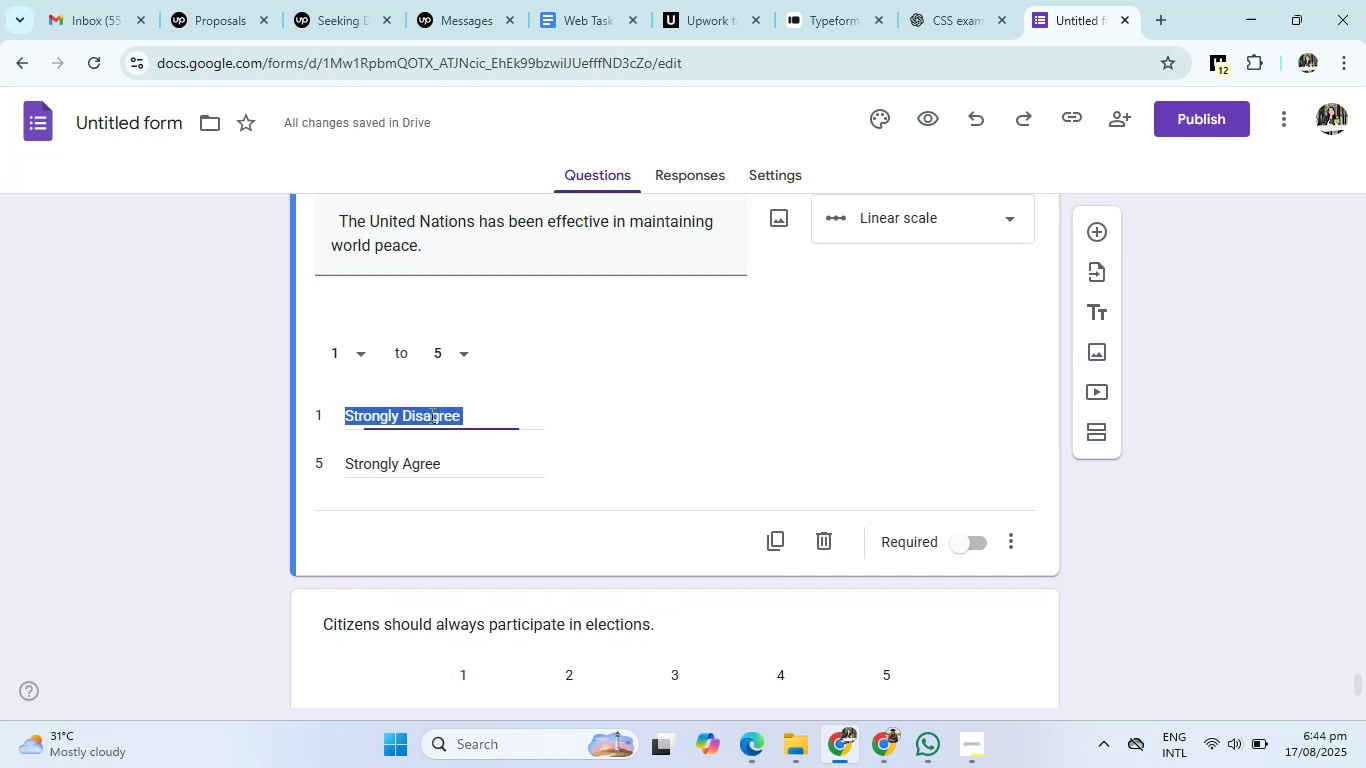 
key(Control+C)
 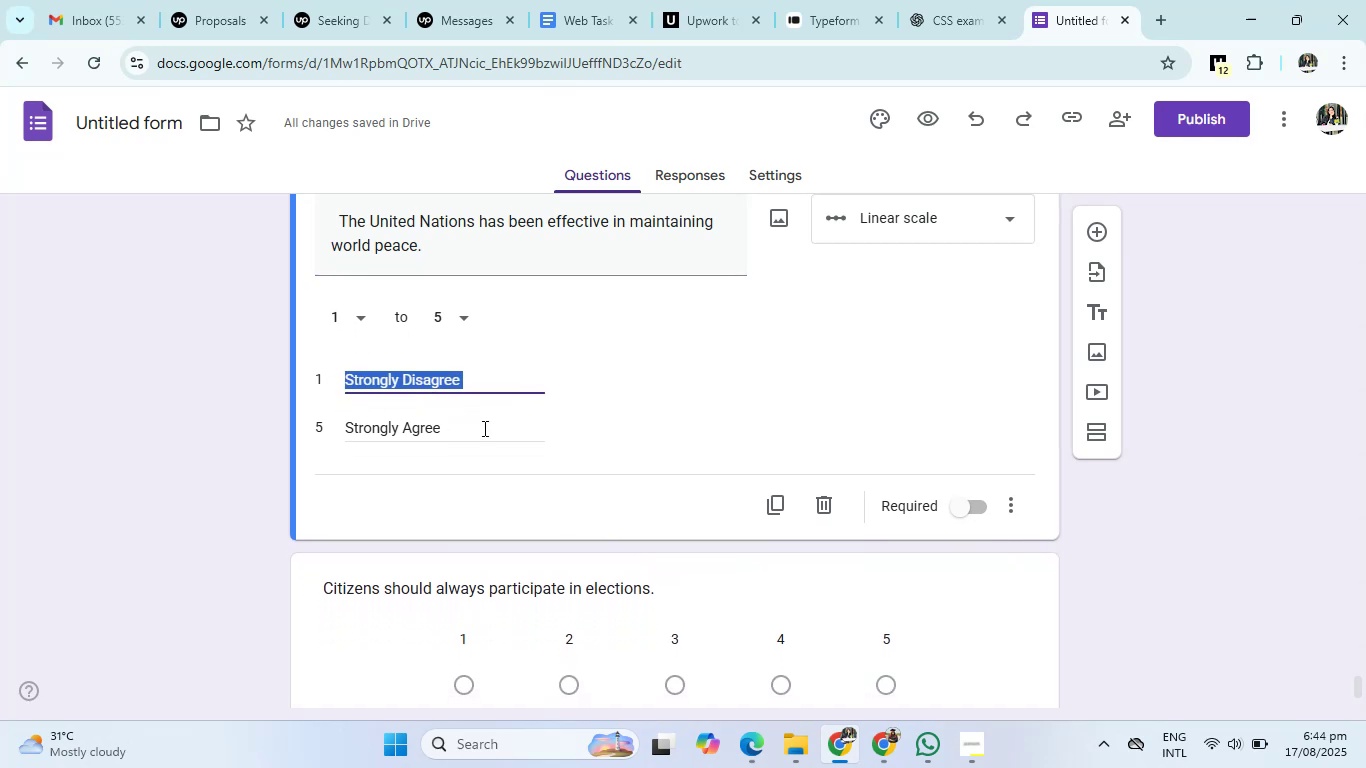 
scroll: coordinate [657, 477], scroll_direction: down, amount: 3.0
 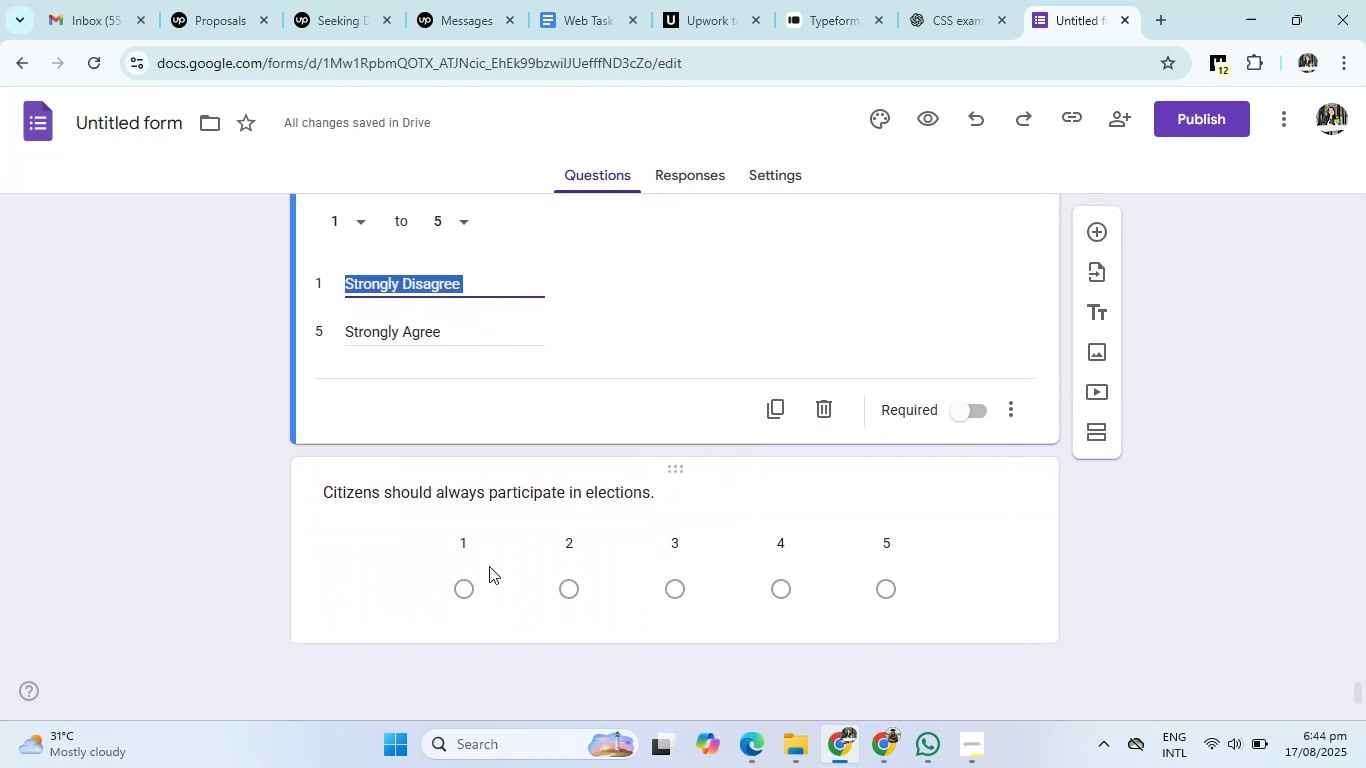 
left_click([482, 570])
 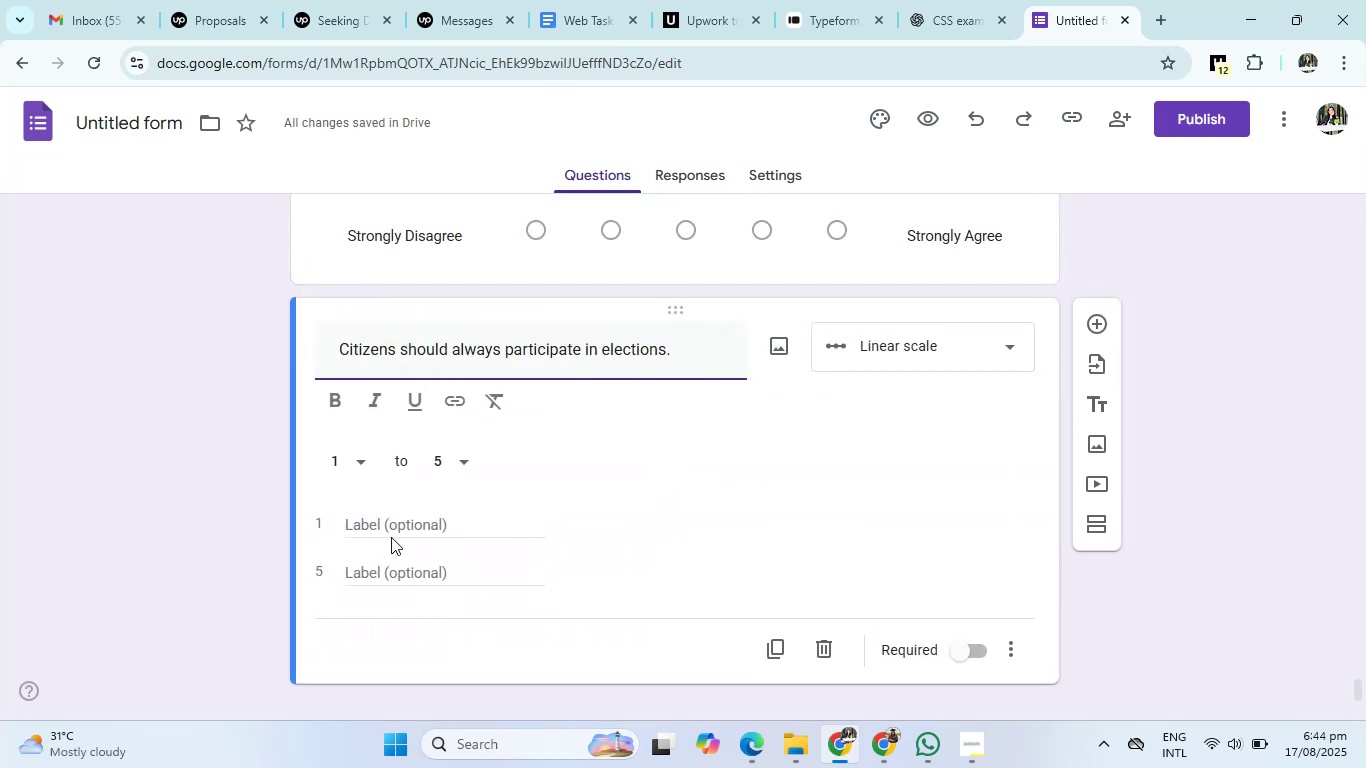 
left_click([393, 529])
 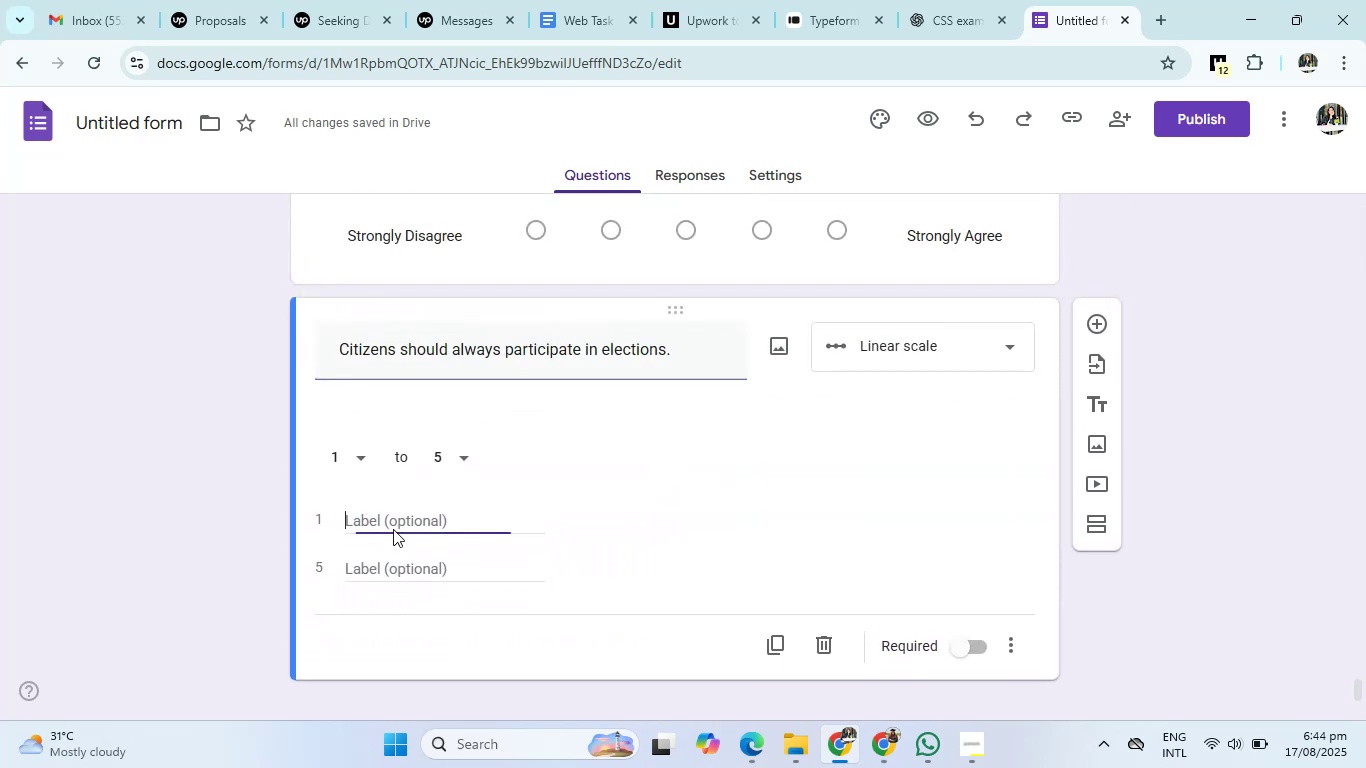 
key(Control+V)
 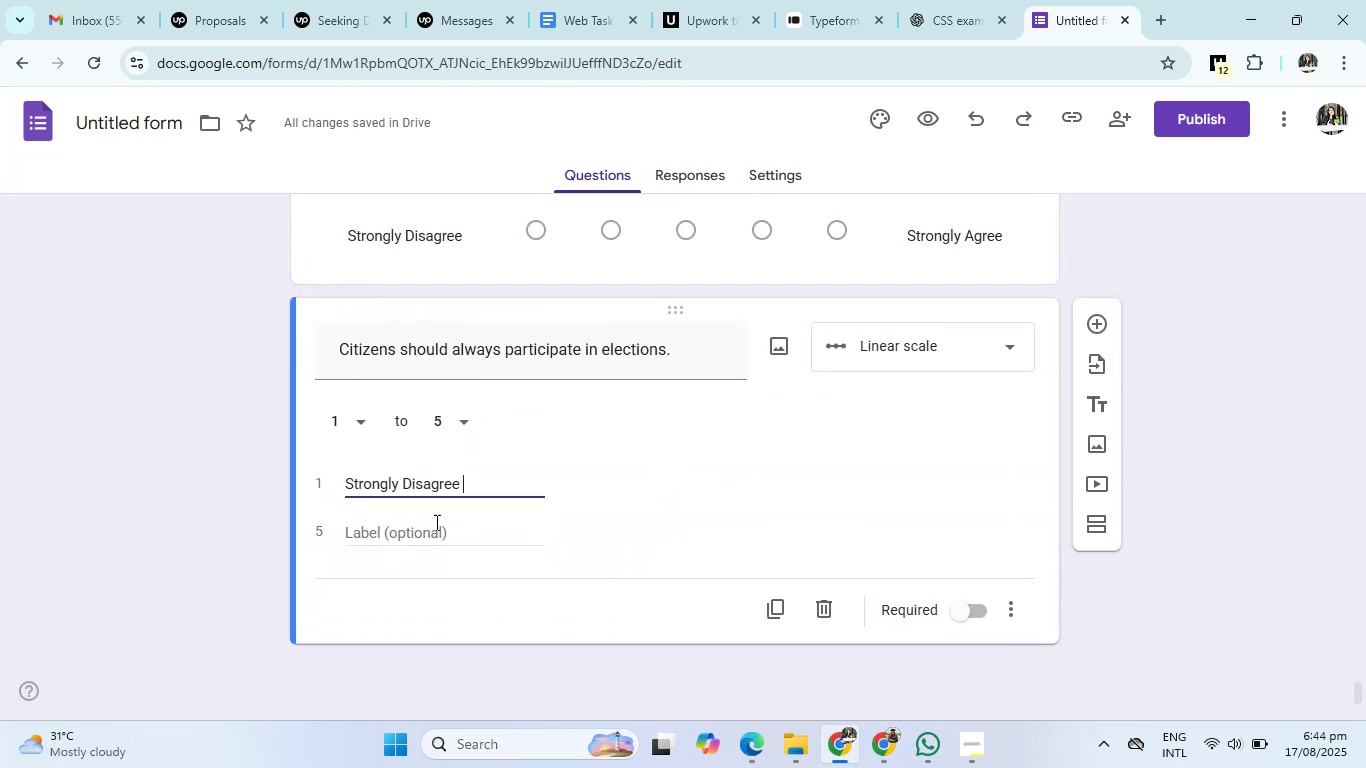 
scroll: coordinate [688, 519], scroll_direction: up, amount: 2.0
 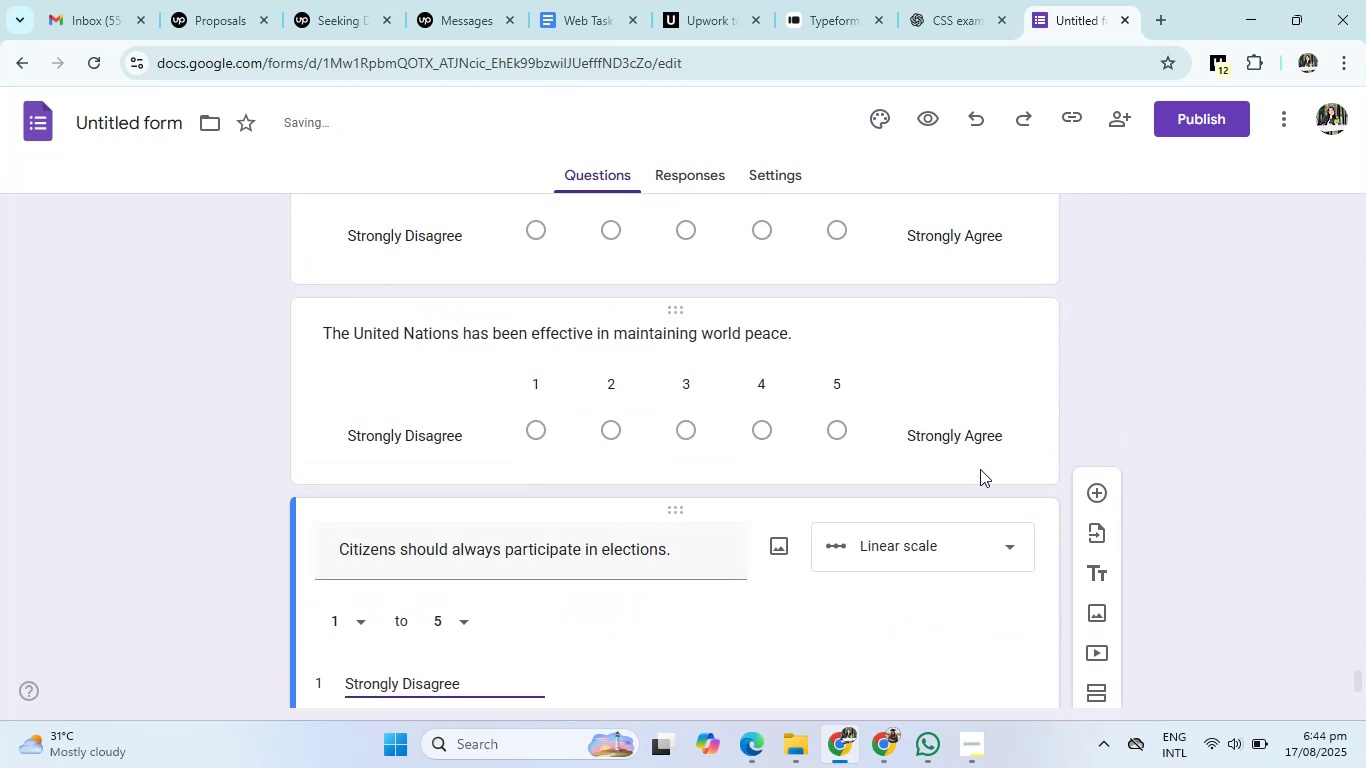 
left_click([972, 438])
 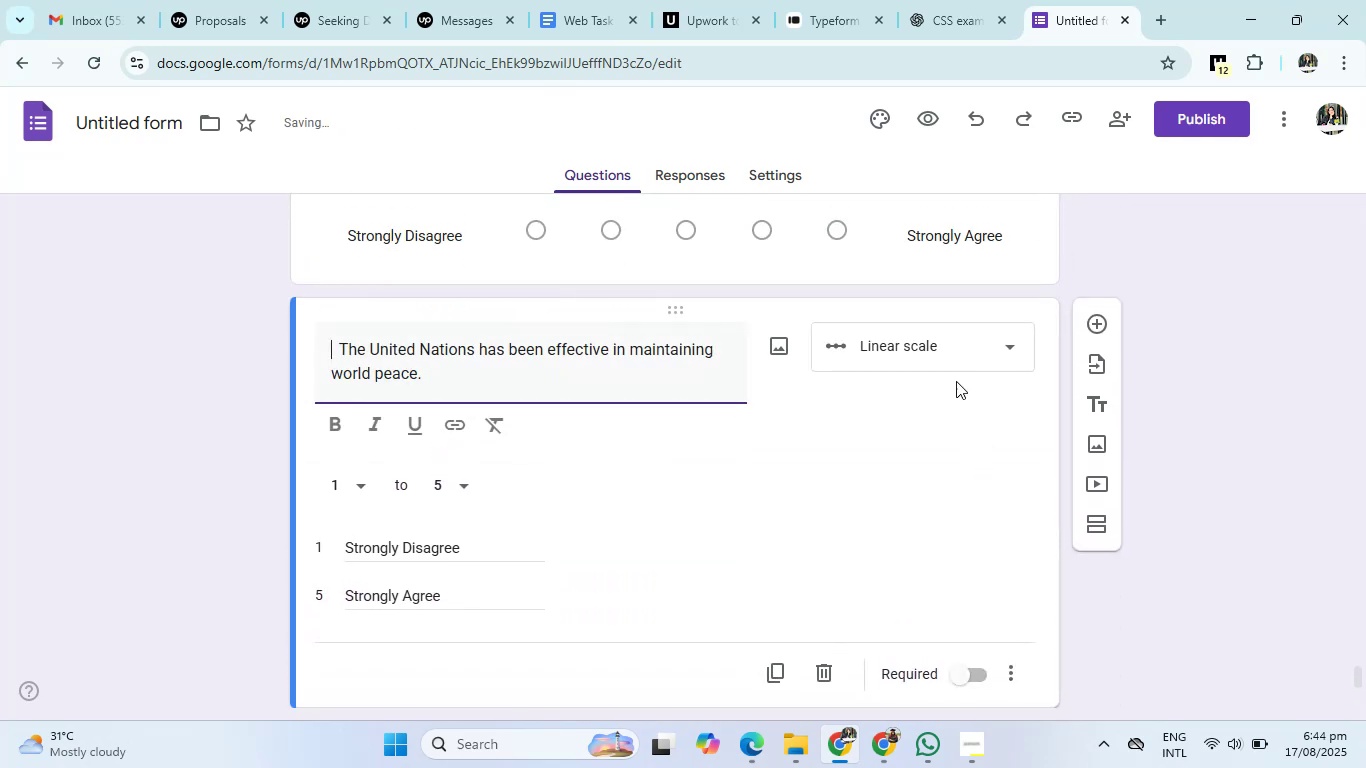 
scroll: coordinate [945, 356], scroll_direction: up, amount: 2.0
 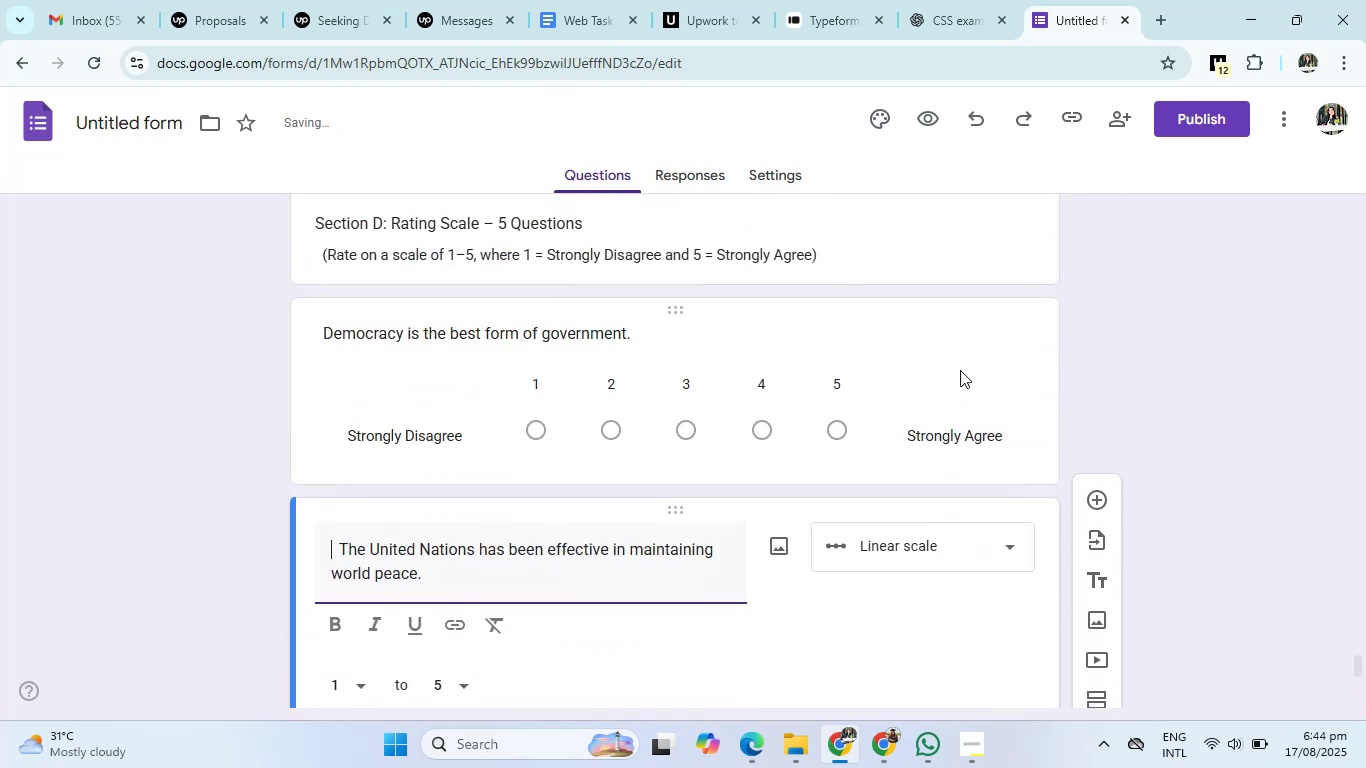 
scroll: coordinate [871, 546], scroll_direction: down, amount: 3.0
 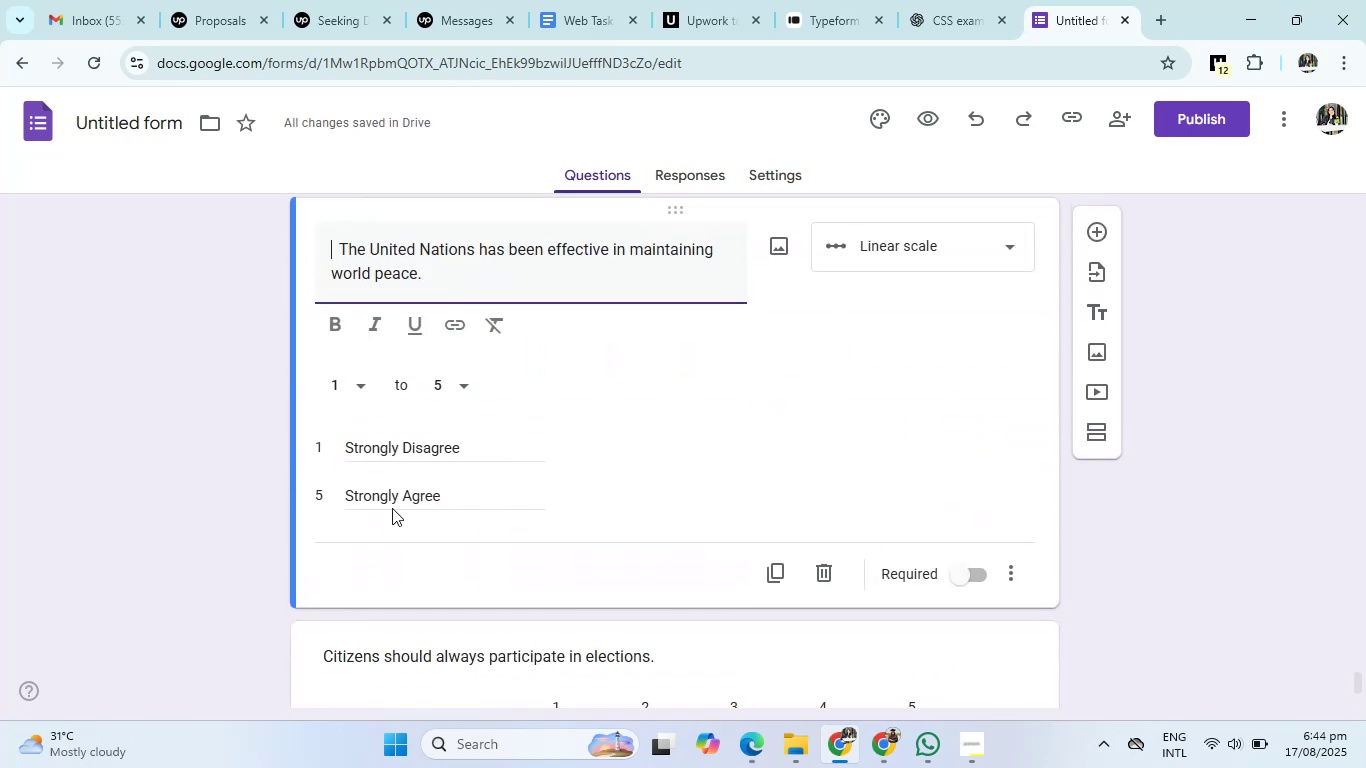 
left_click([392, 490])
 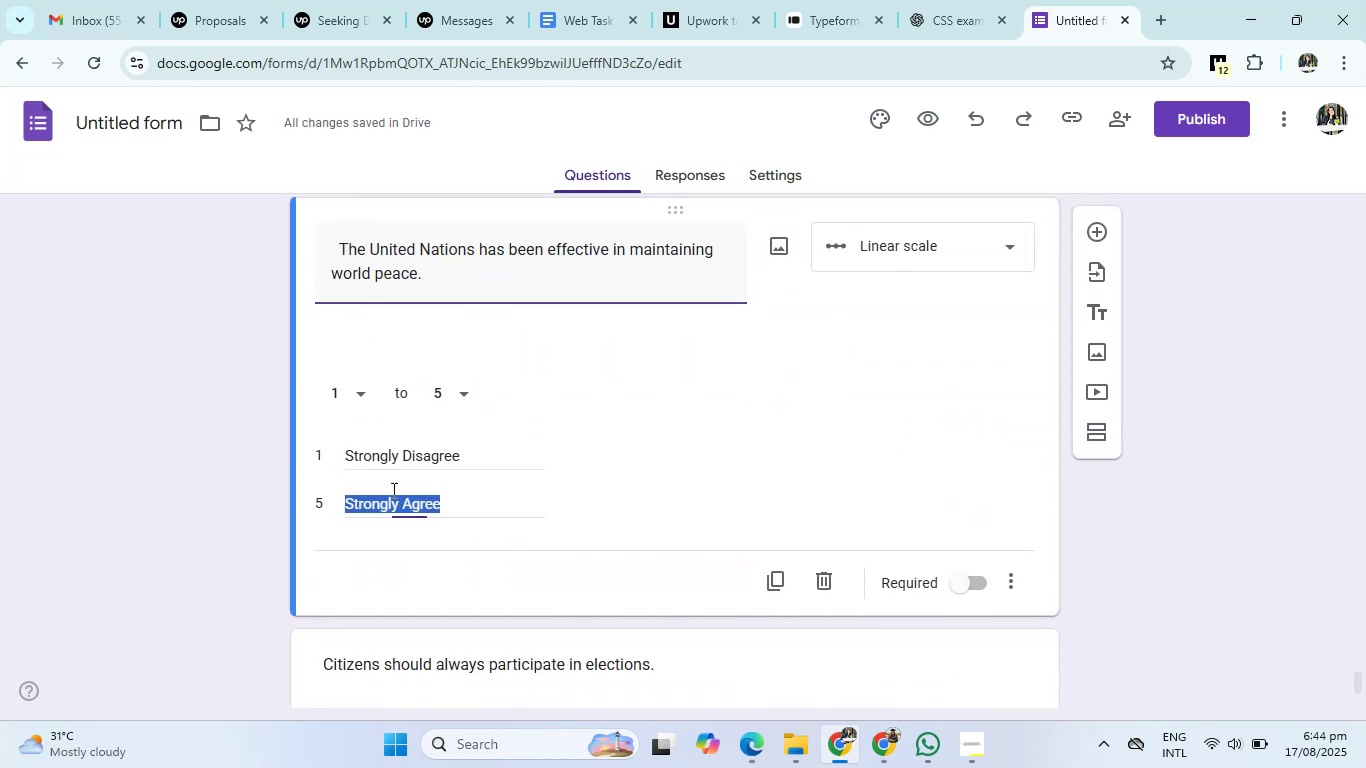 
key(Control+C)
 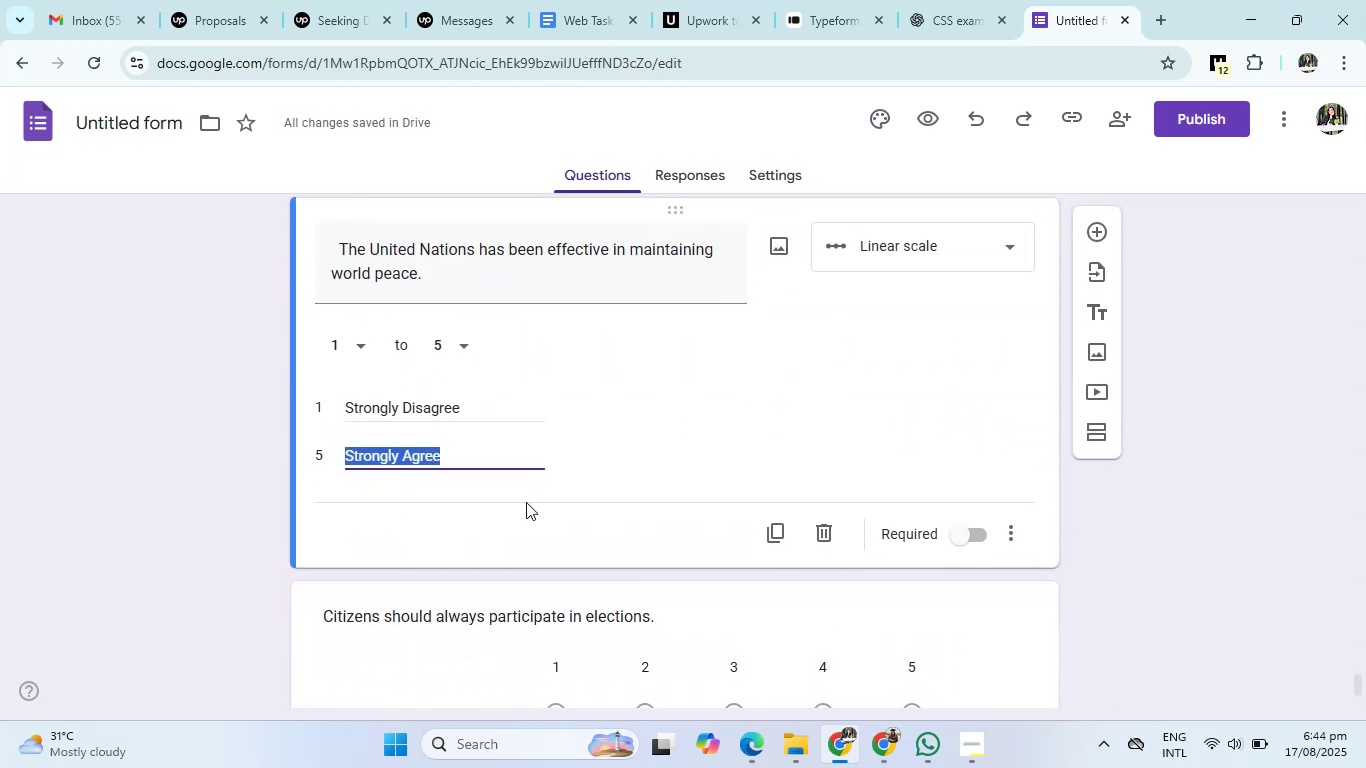 
scroll: coordinate [662, 492], scroll_direction: down, amount: 4.0
 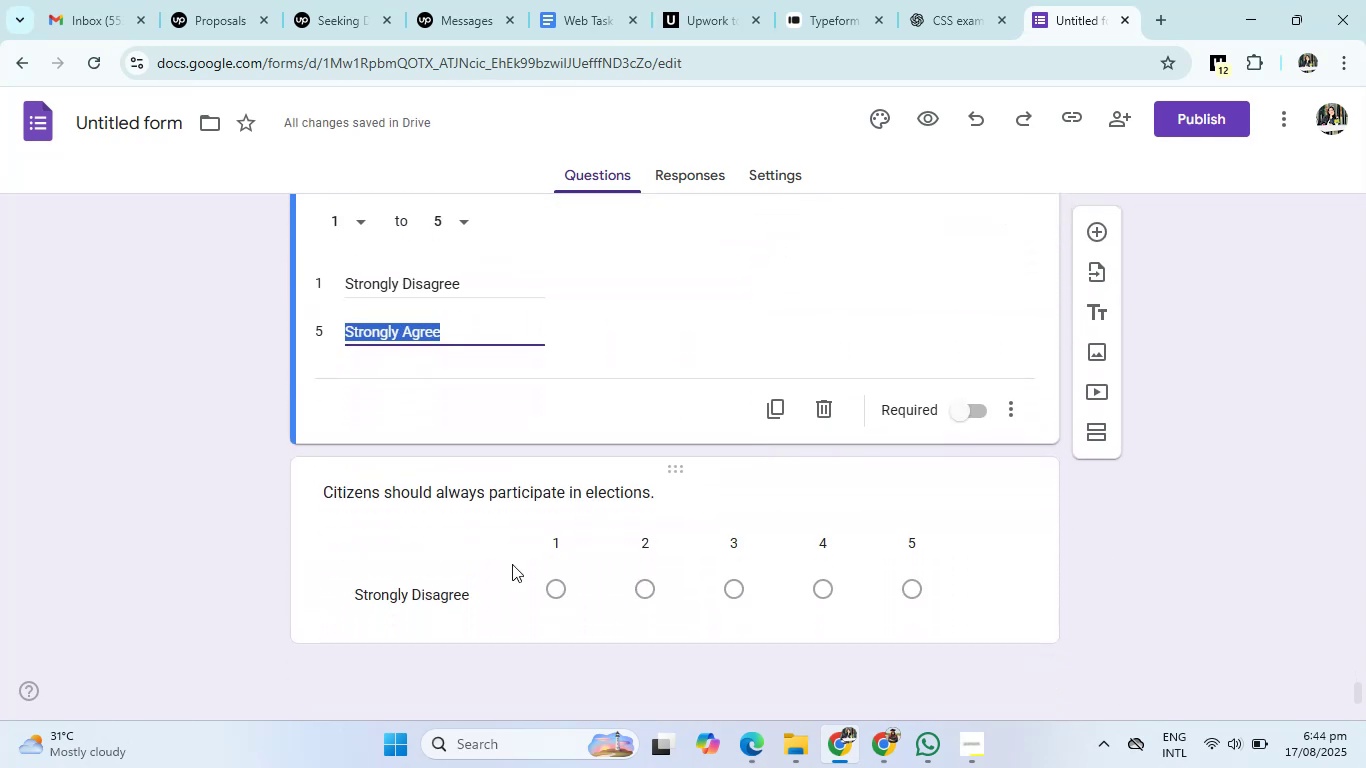 
left_click([459, 586])
 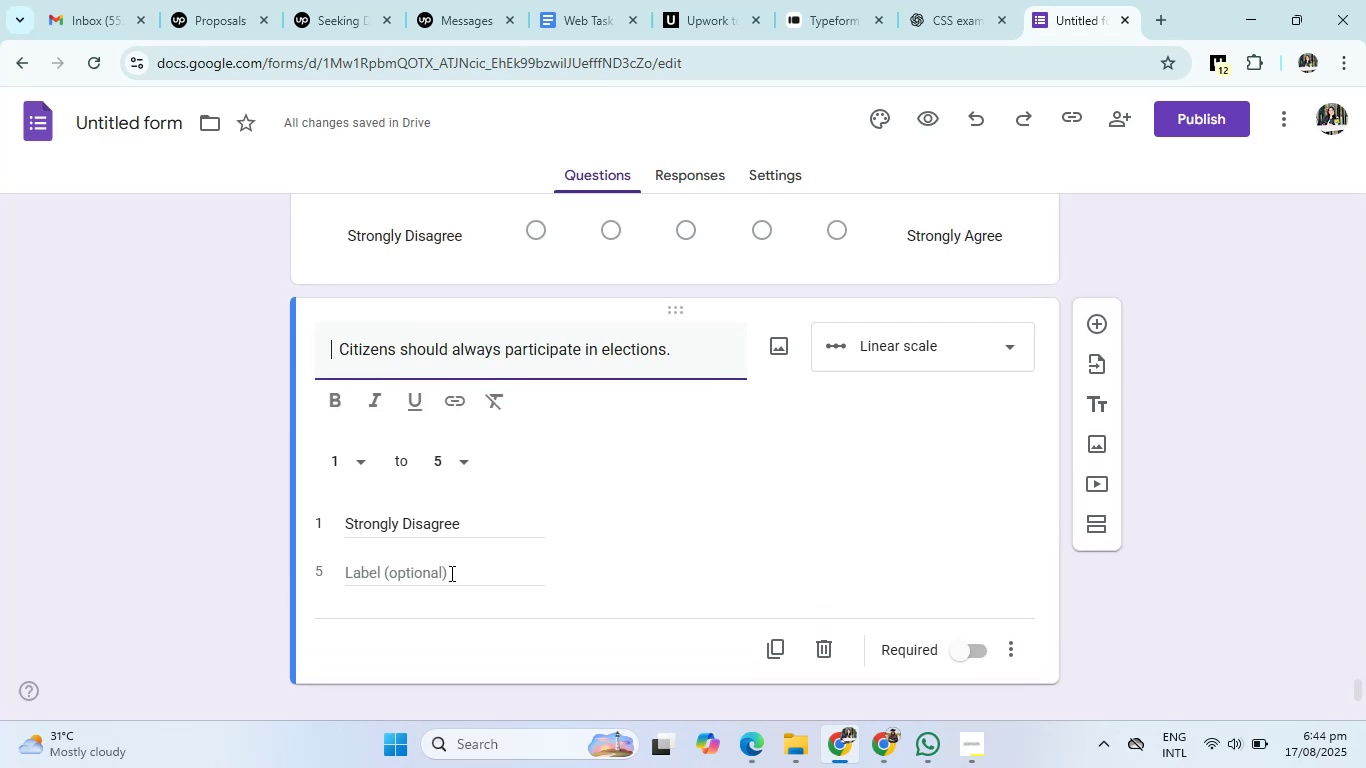 
left_click([446, 571])
 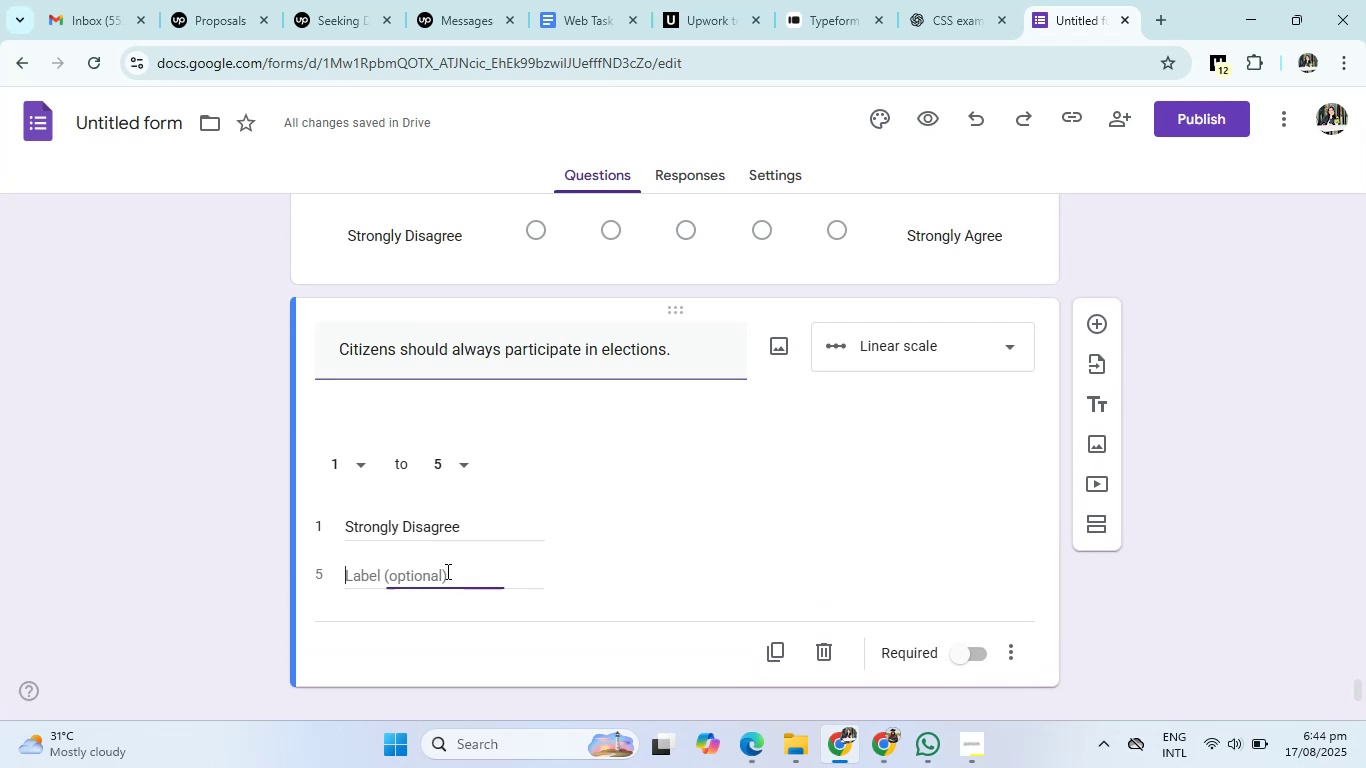 
key(Control+V)
 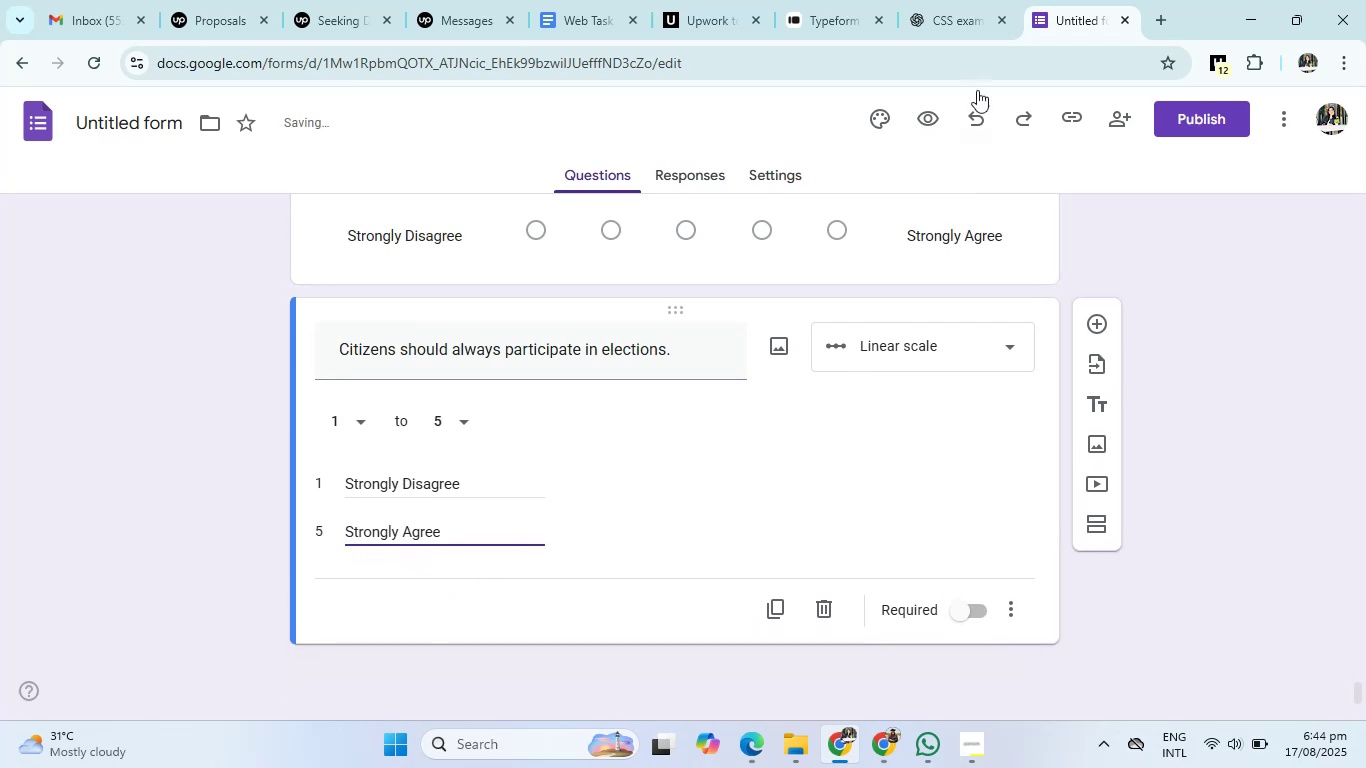 
left_click([937, 20])
 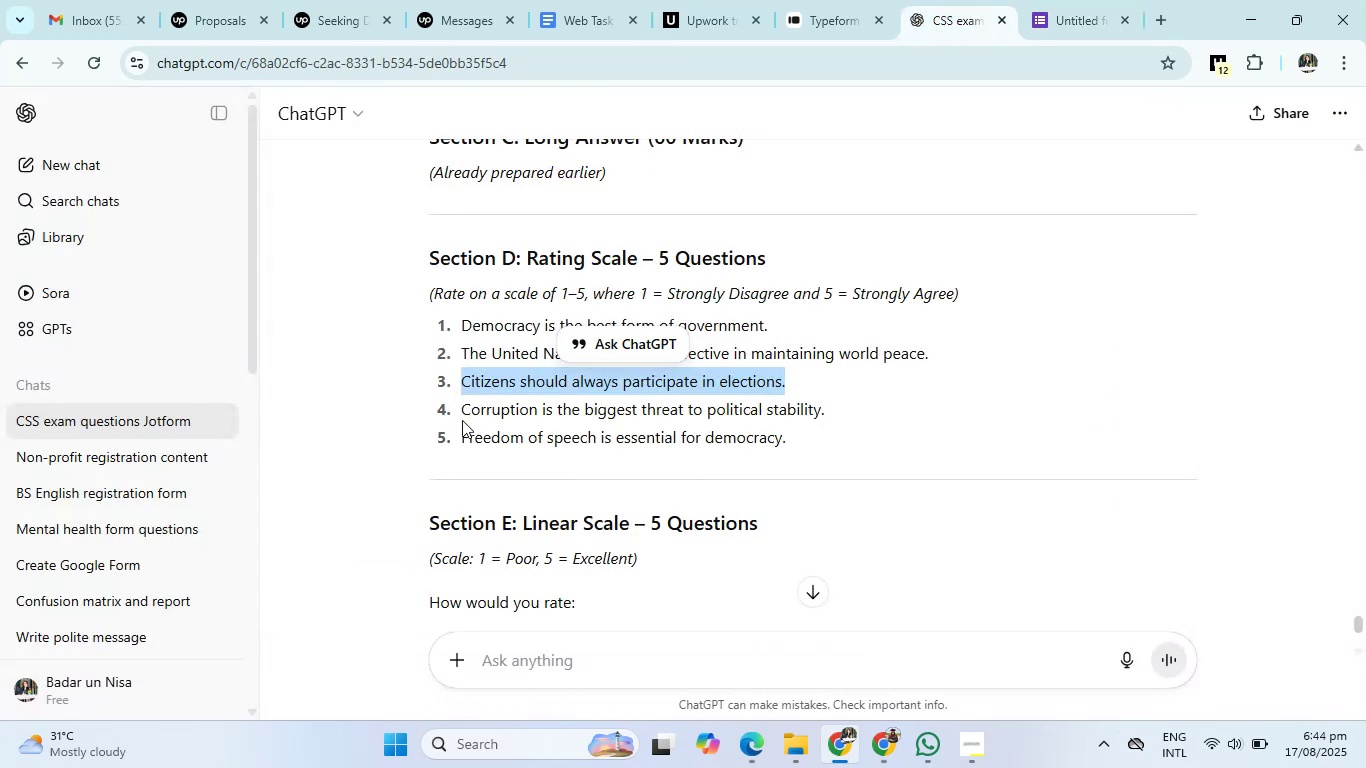 
left_click_drag(start_coordinate=[462, 415], to_coordinate=[834, 411])
 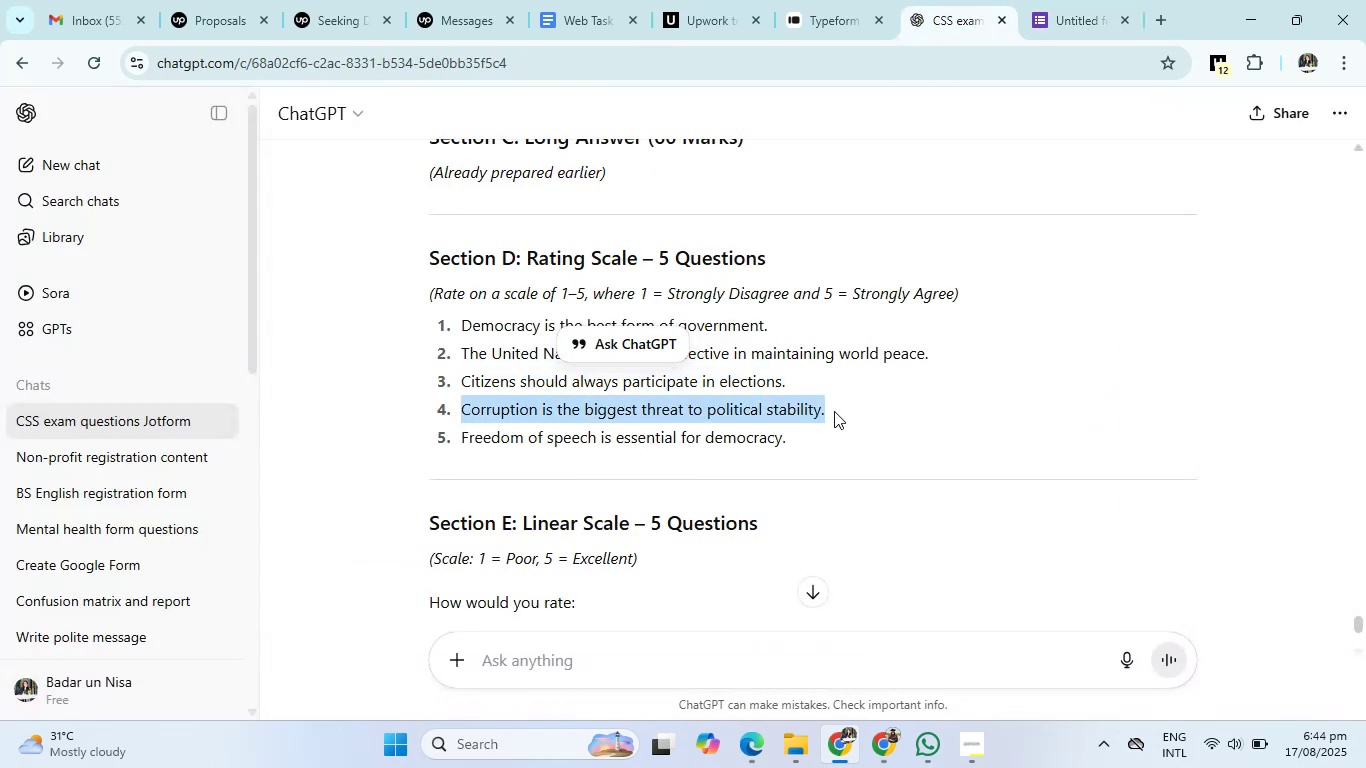 
key(Control+C)
 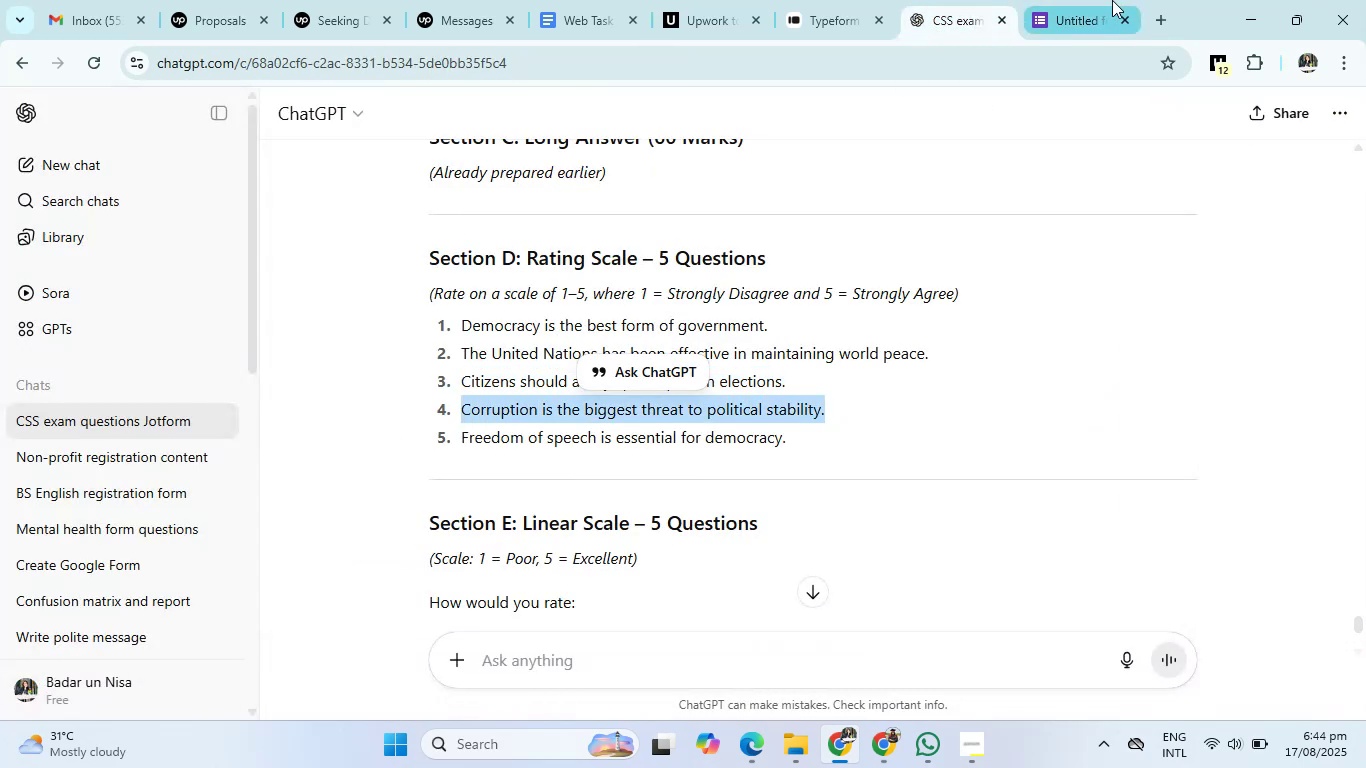 
left_click([1084, 0])
 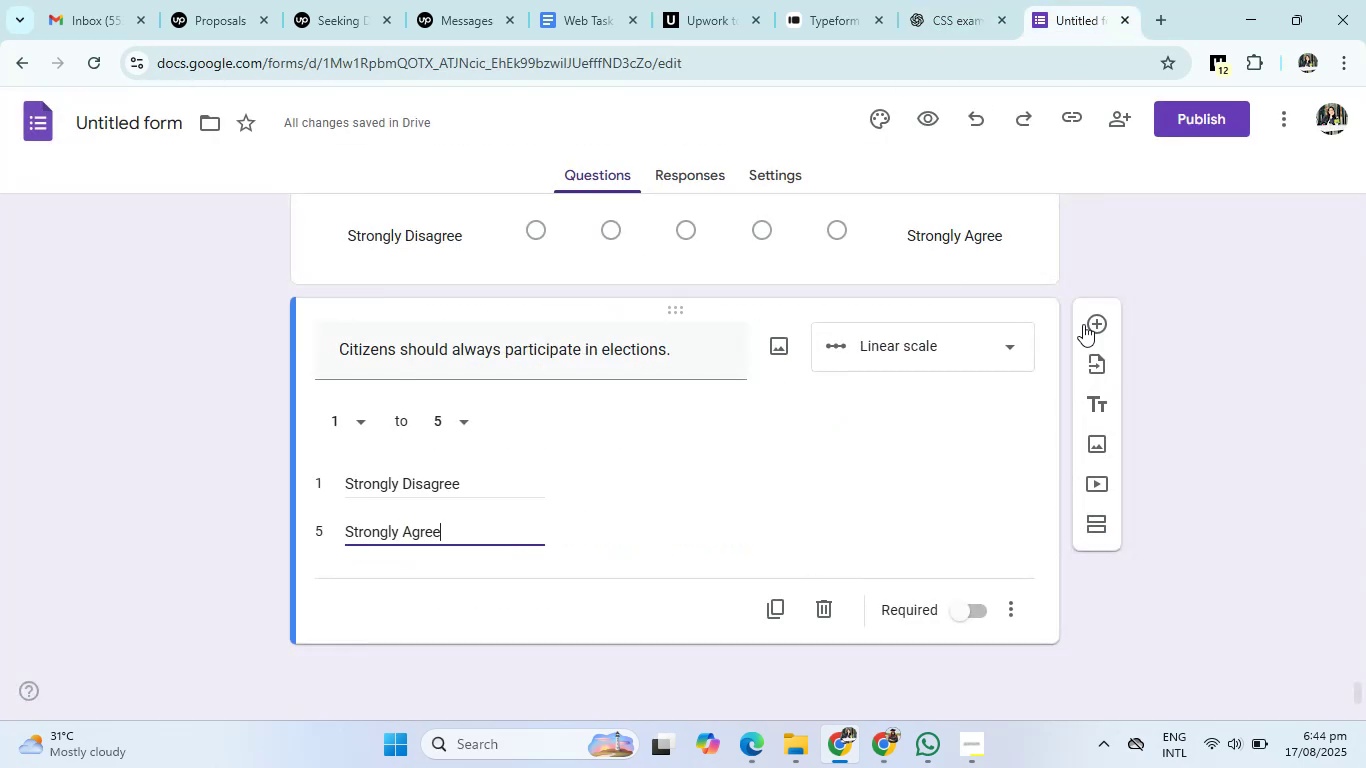 
left_click([1095, 324])
 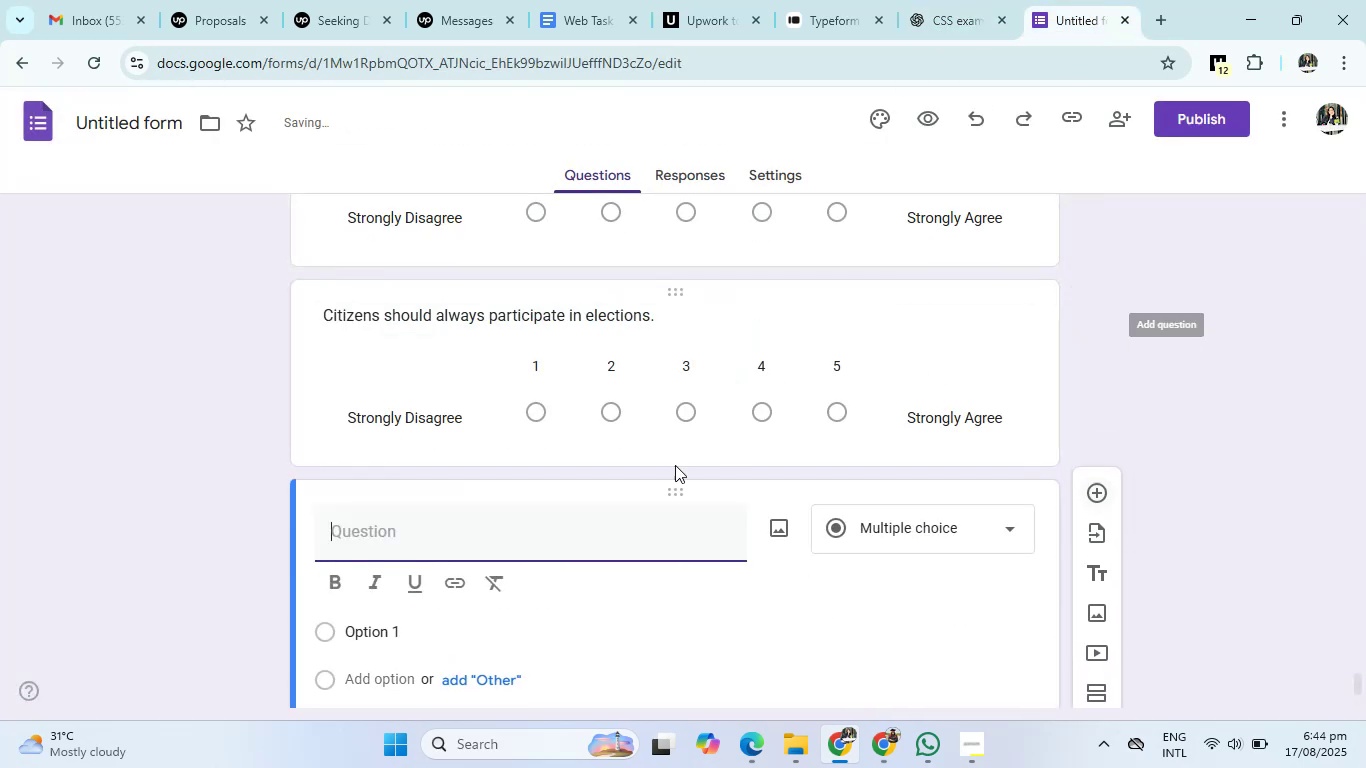 
key(Control+V)
 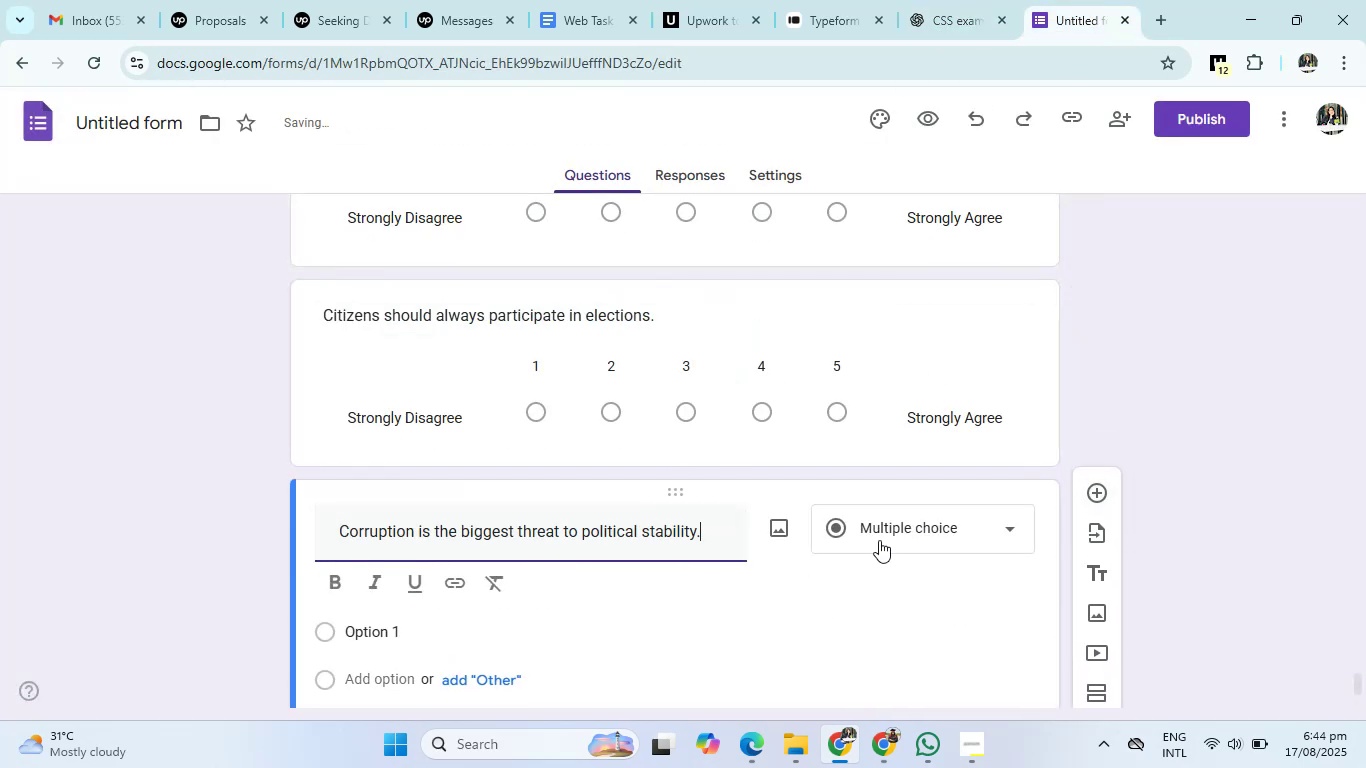 
left_click([891, 535])
 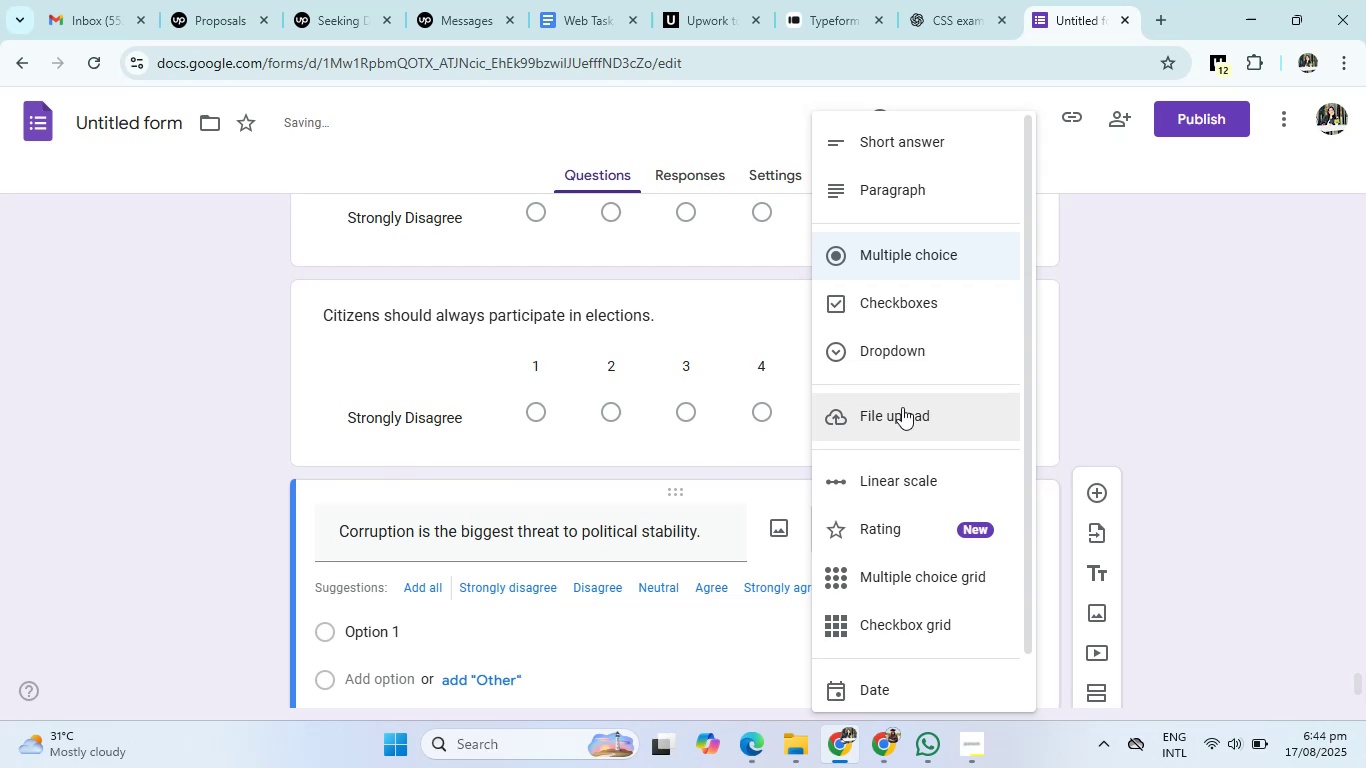 
left_click([902, 469])
 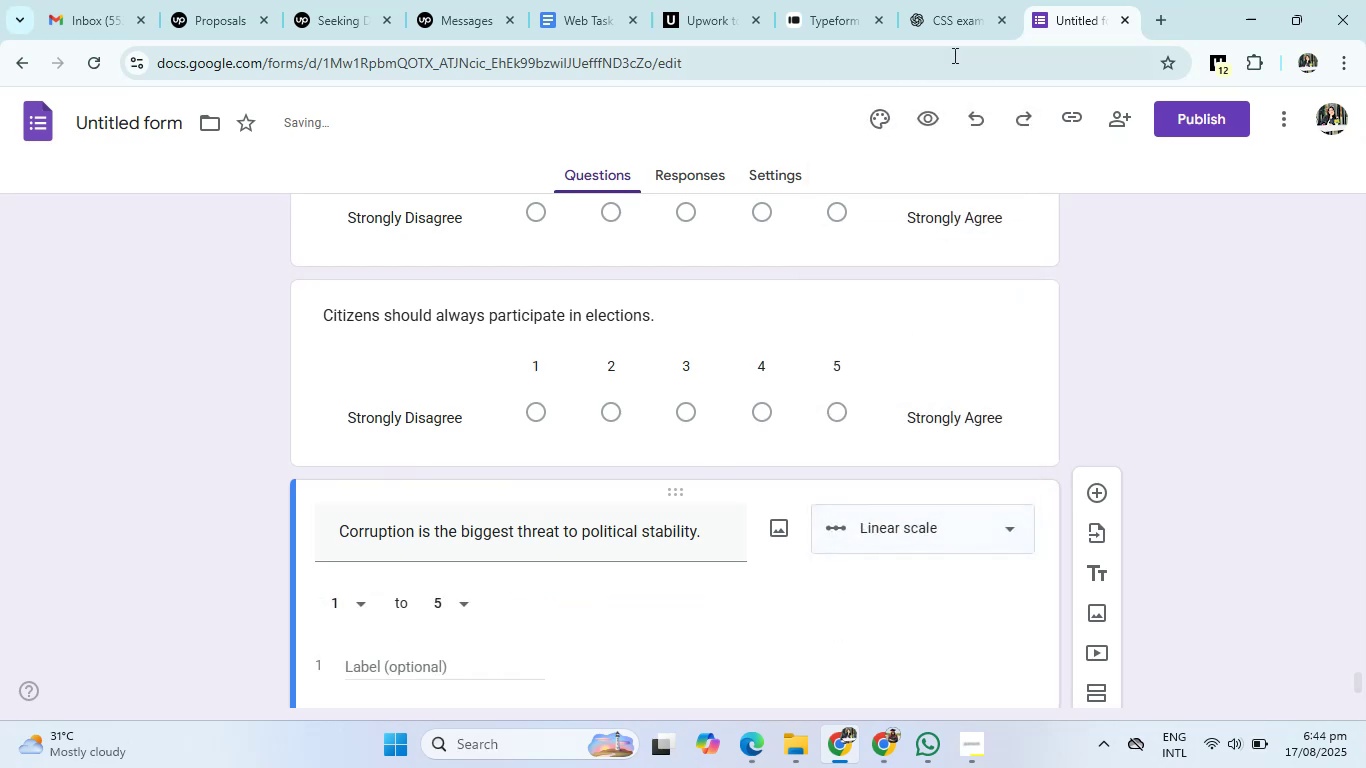 
left_click([953, 21])
 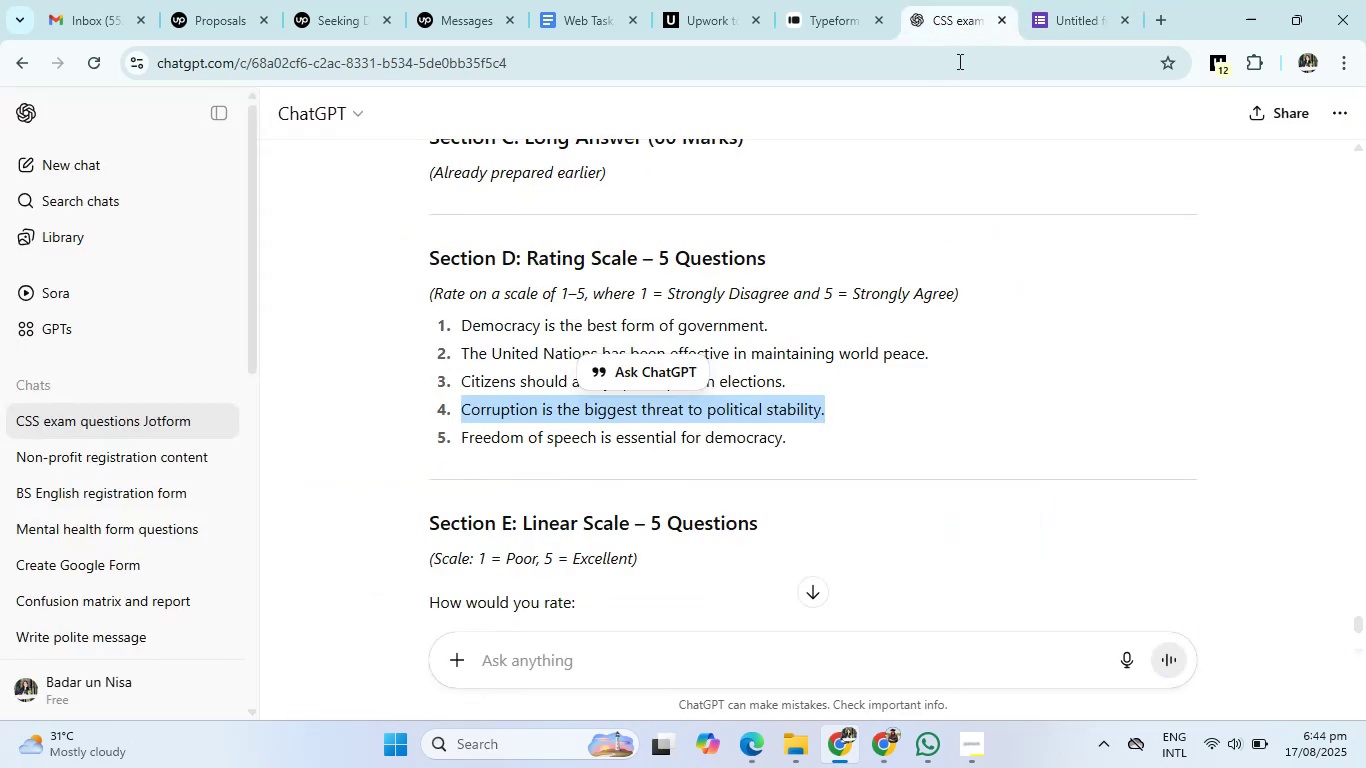 
left_click([1054, 0])
 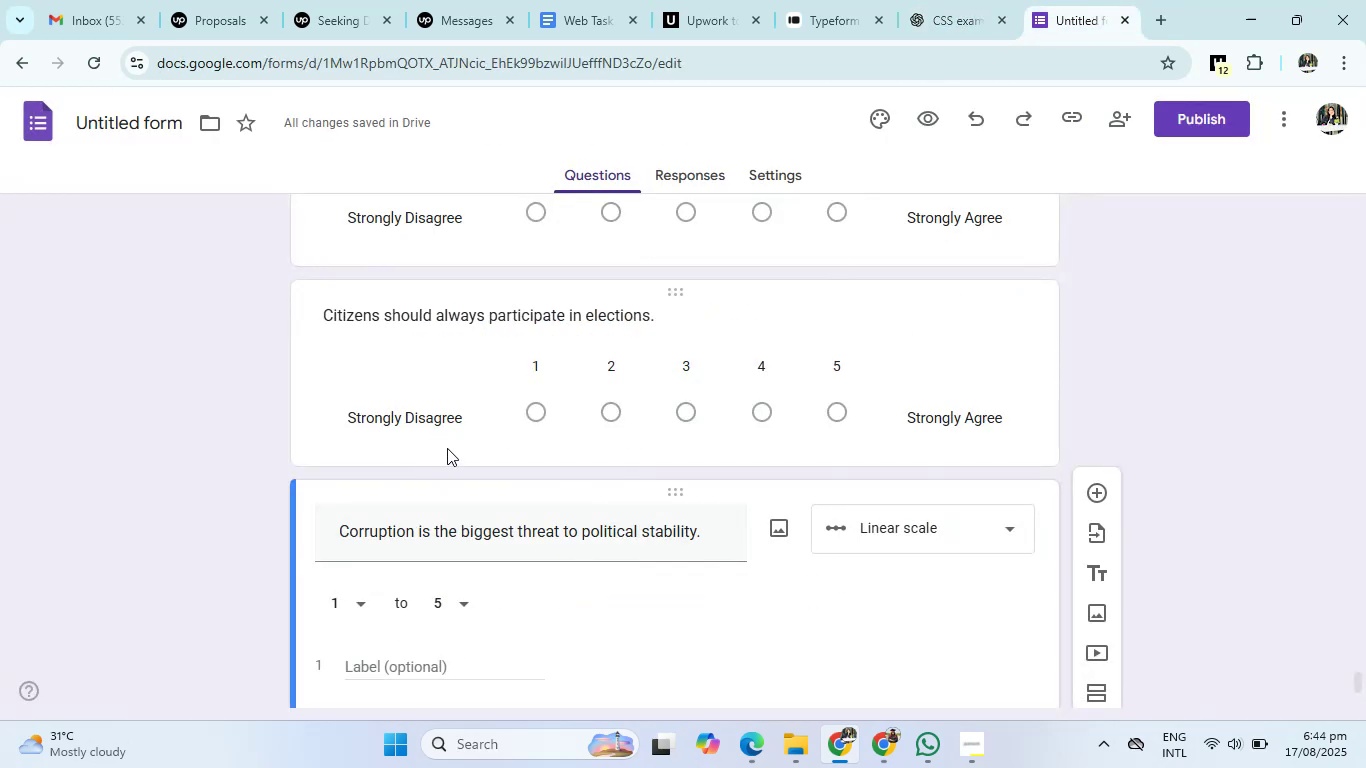 
left_click([448, 416])
 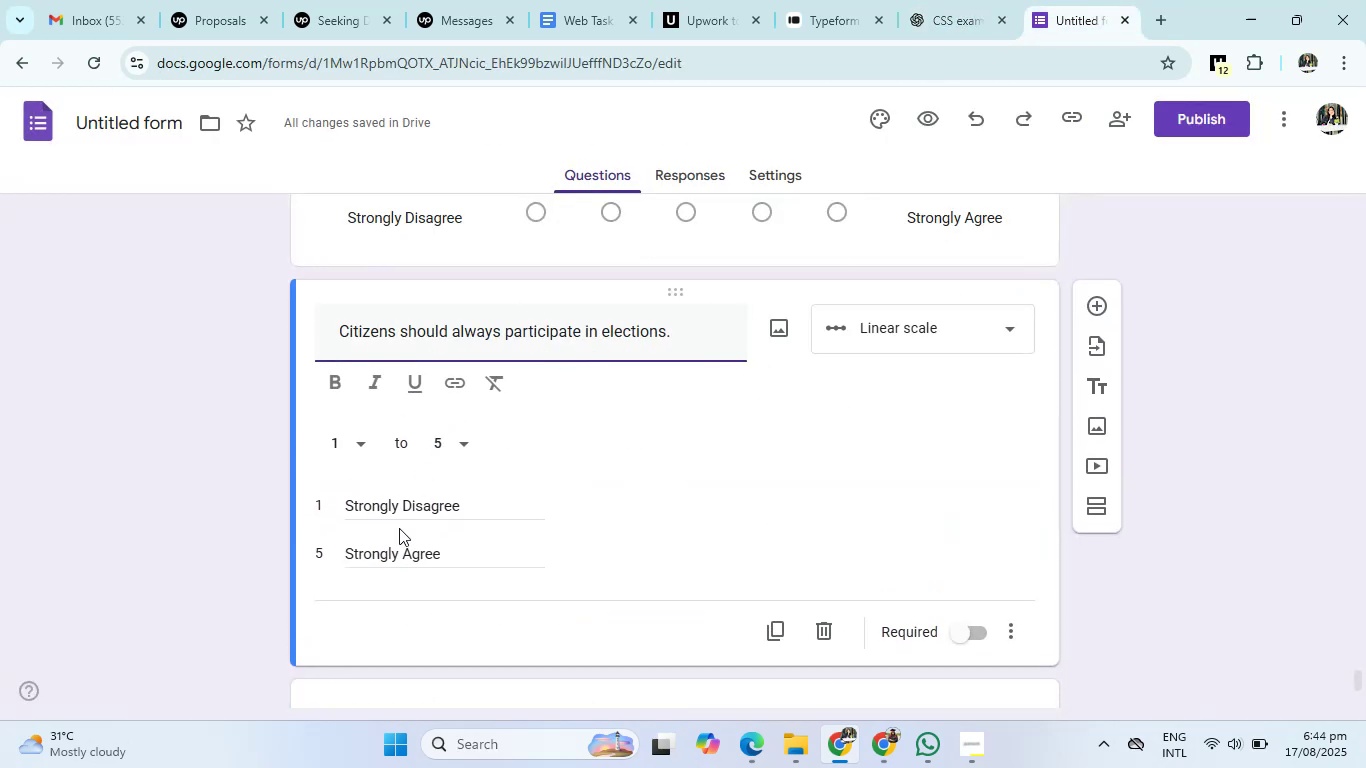 
left_click([412, 499])
 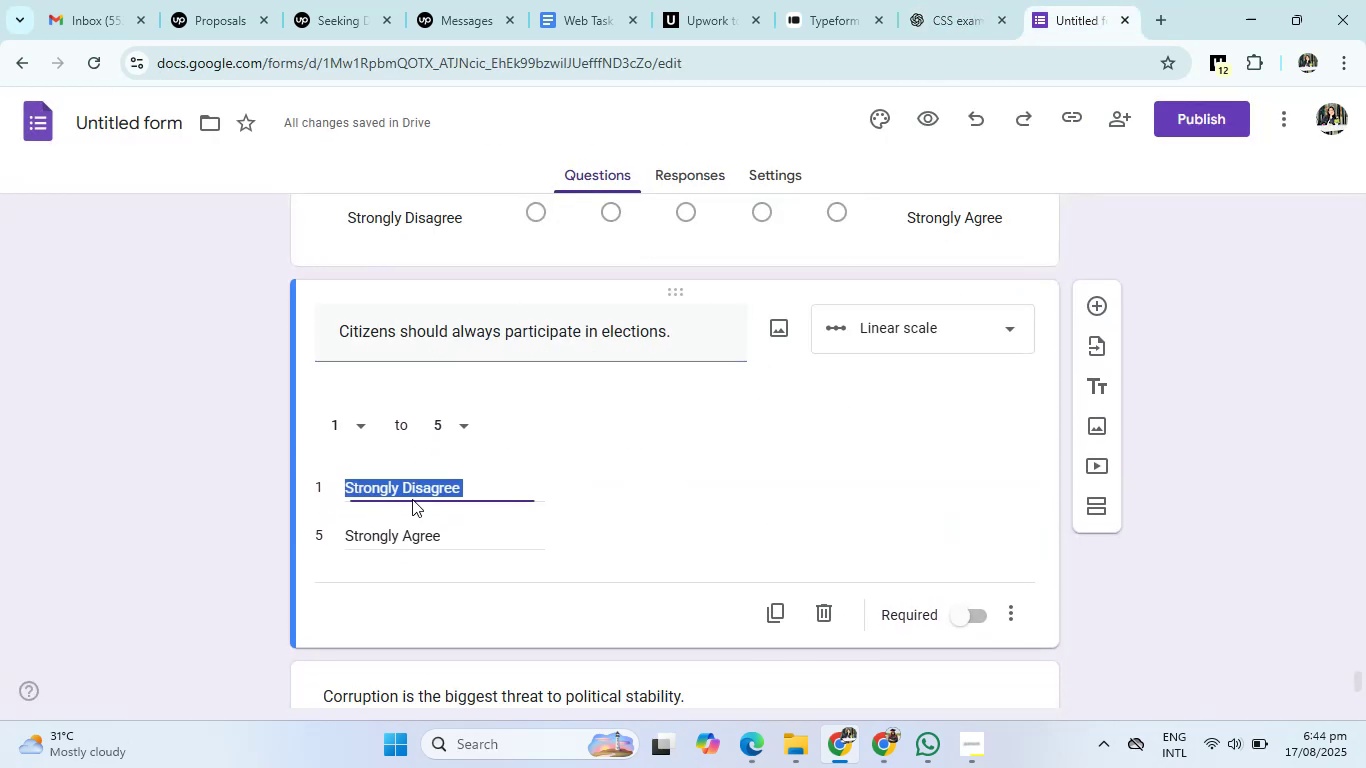 
key(Control+C)
 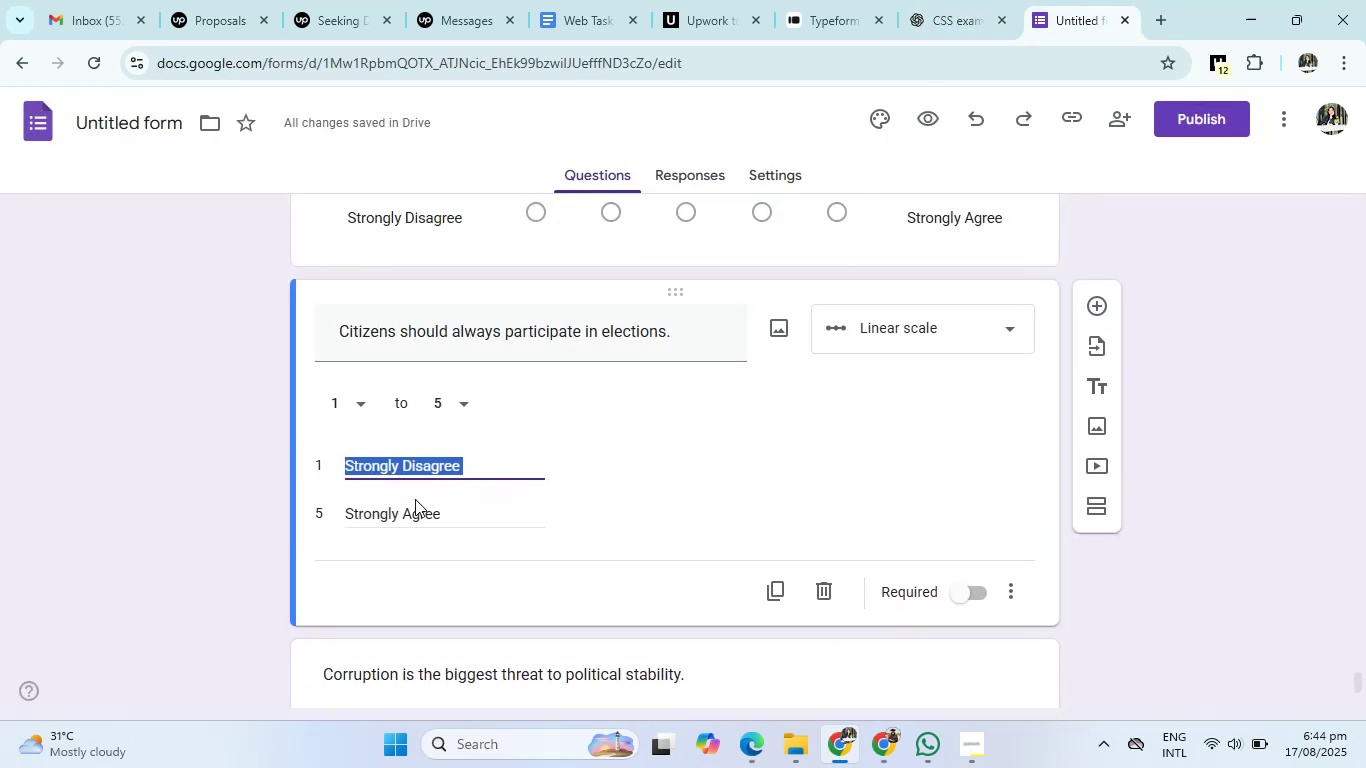 
scroll: coordinate [593, 539], scroll_direction: down, amount: 4.0
 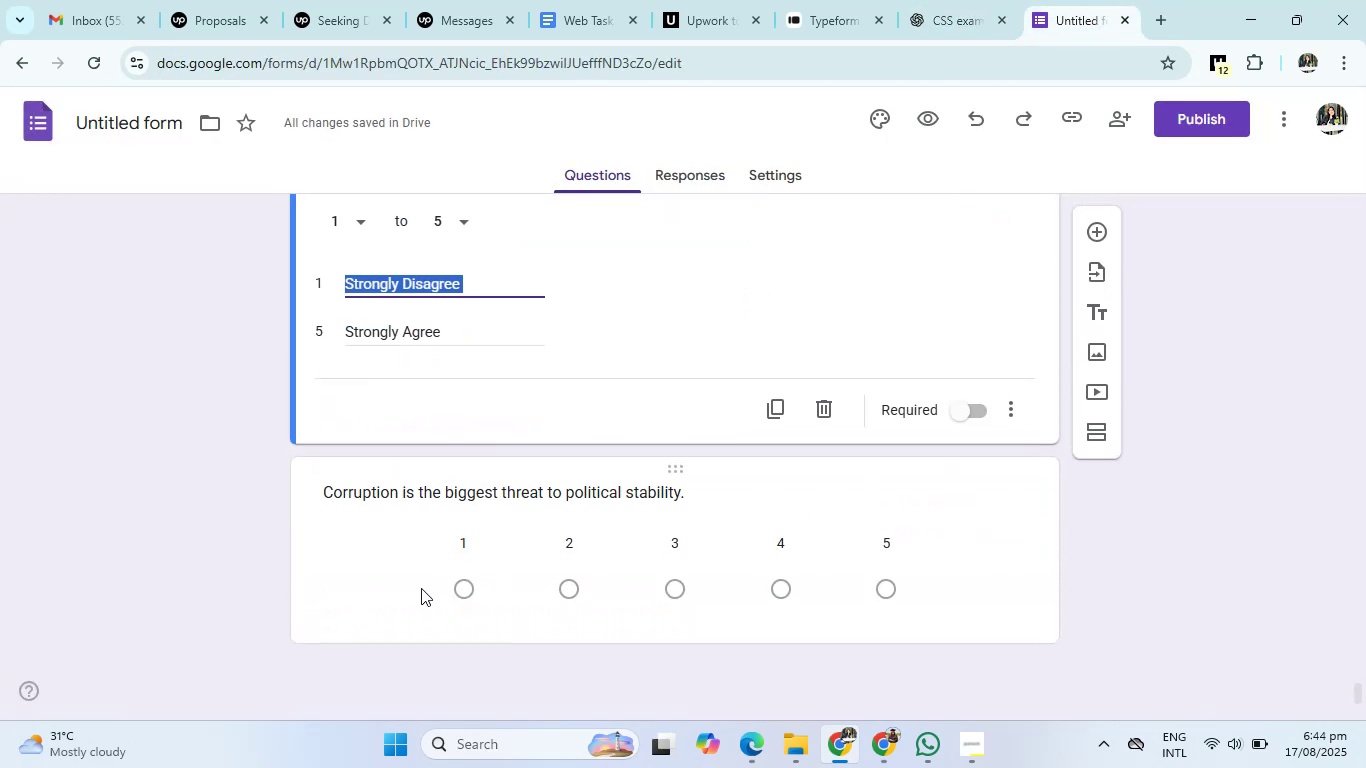 
left_click([428, 578])
 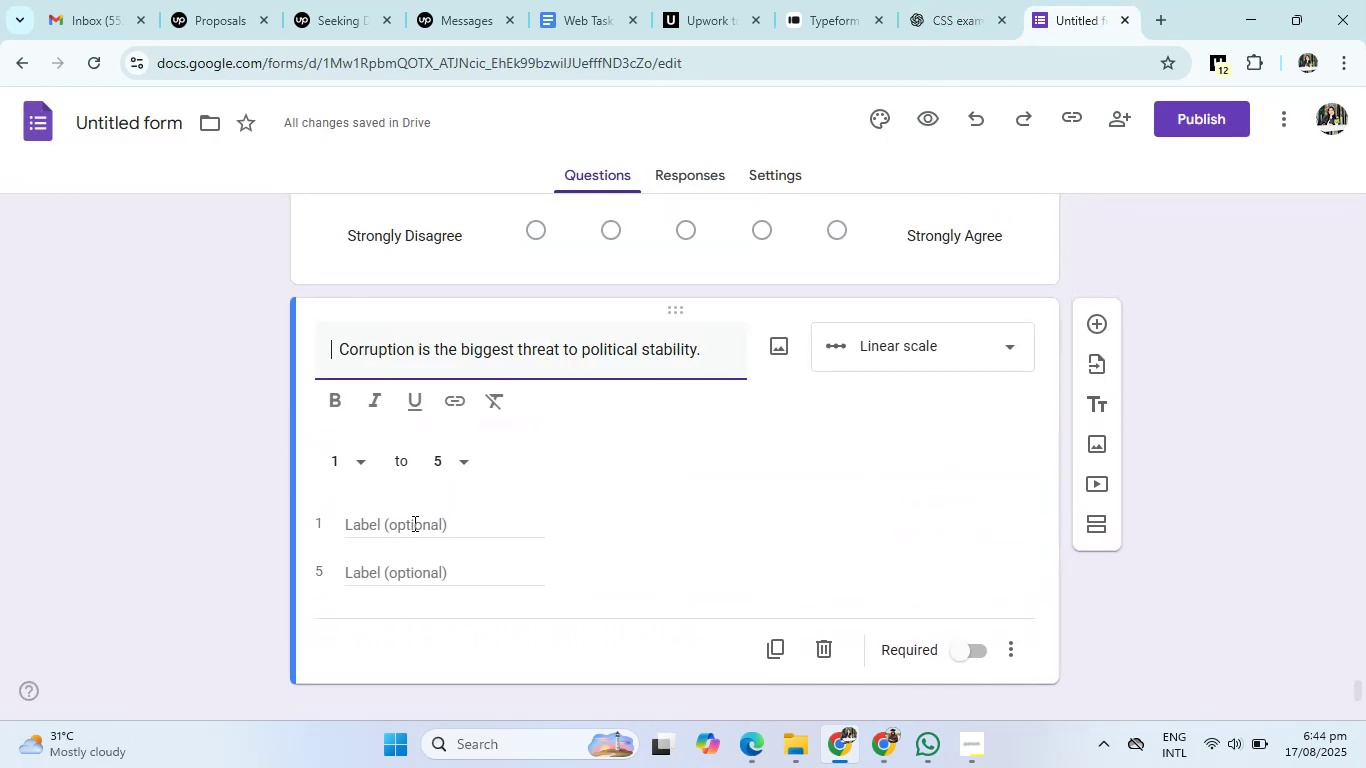 
left_click([413, 523])
 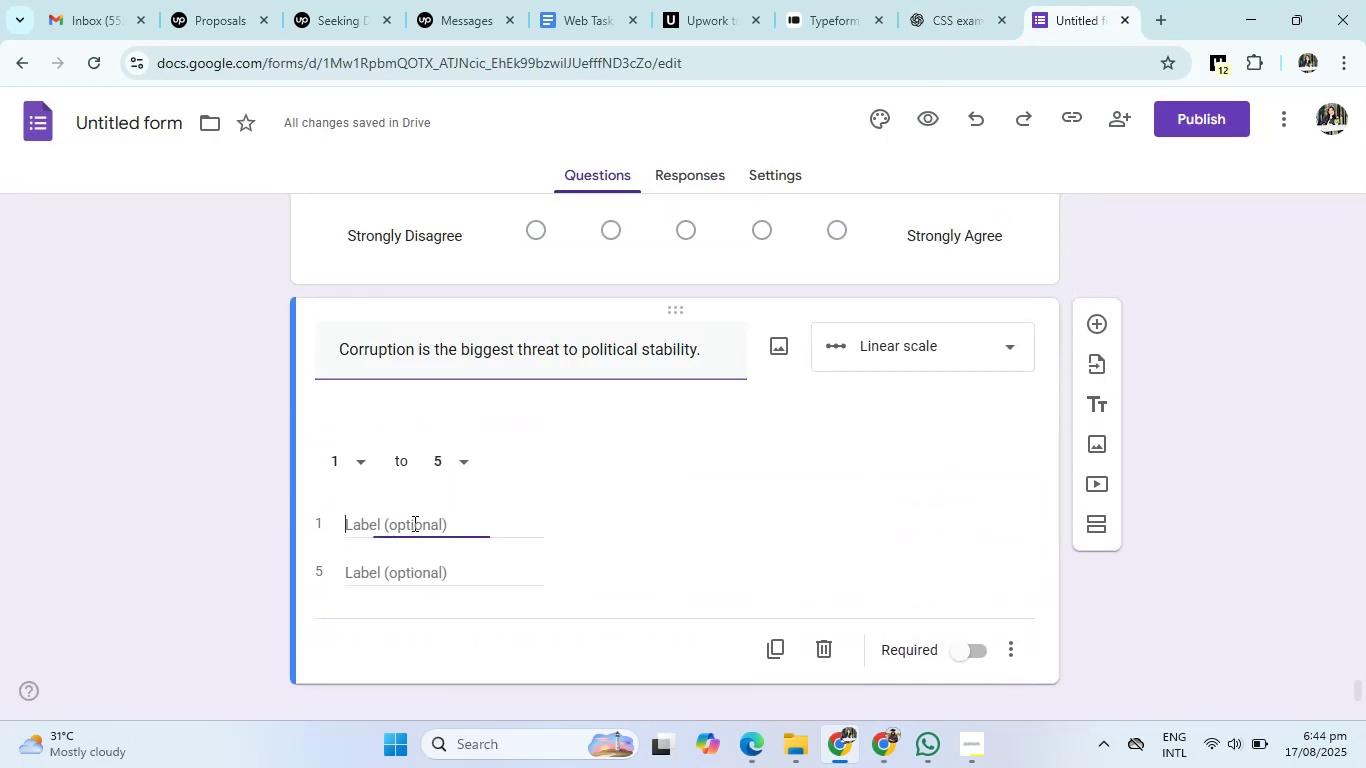 
key(Control+V)
 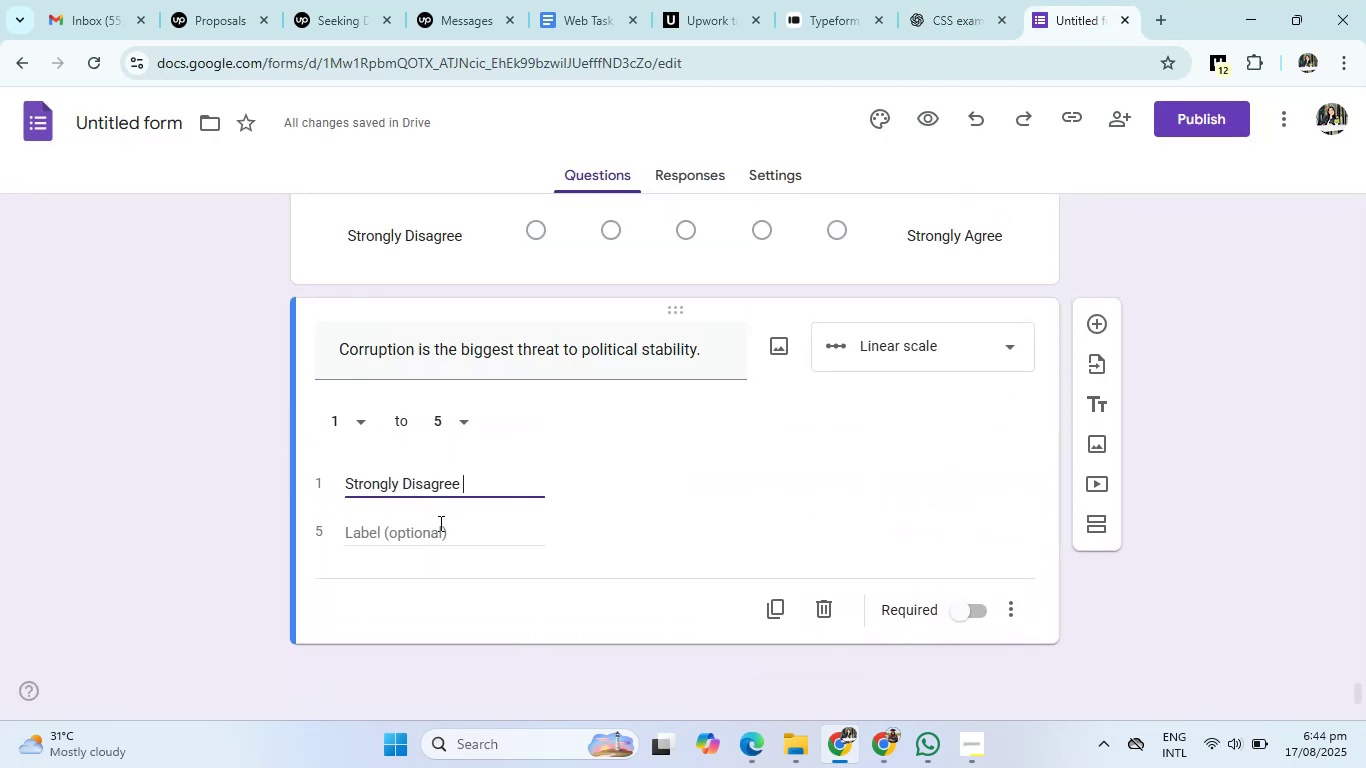 
scroll: coordinate [563, 523], scroll_direction: up, amount: 1.0
 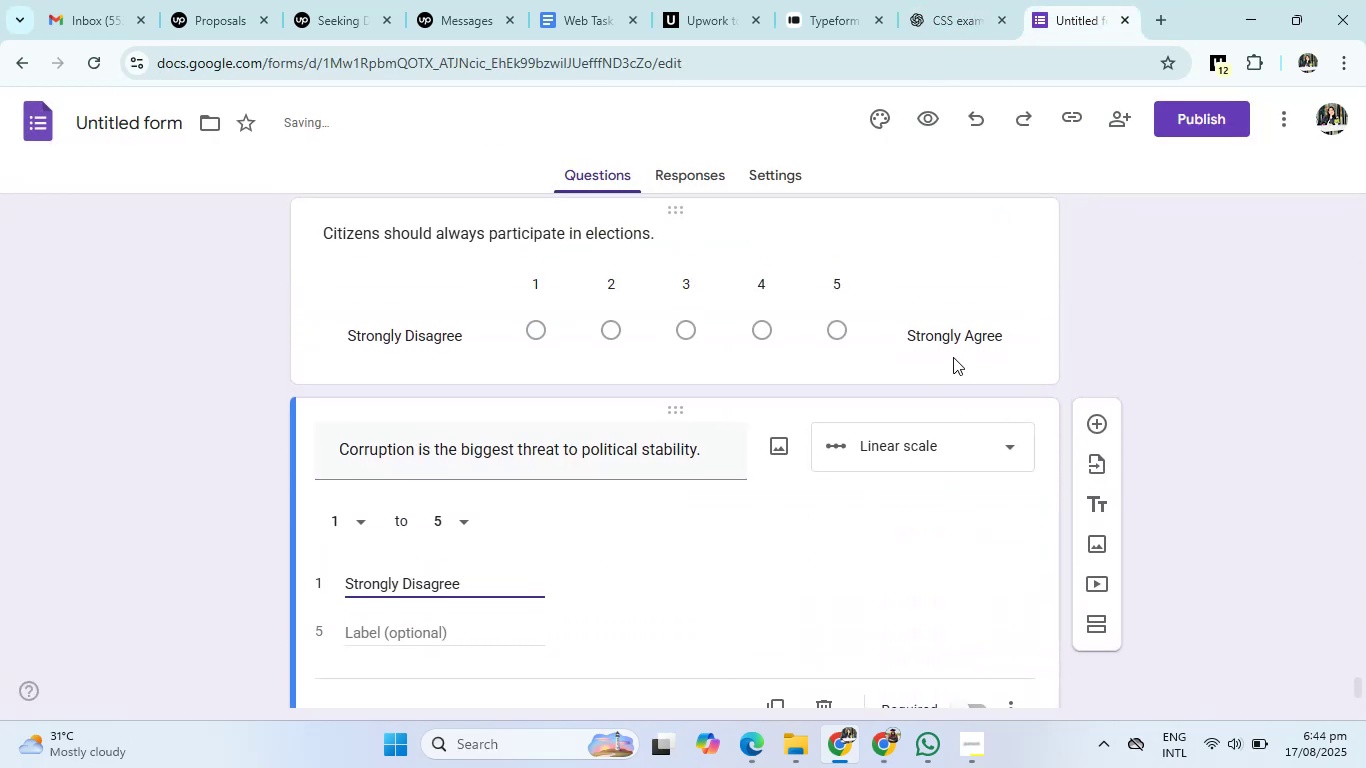 
left_click([961, 335])
 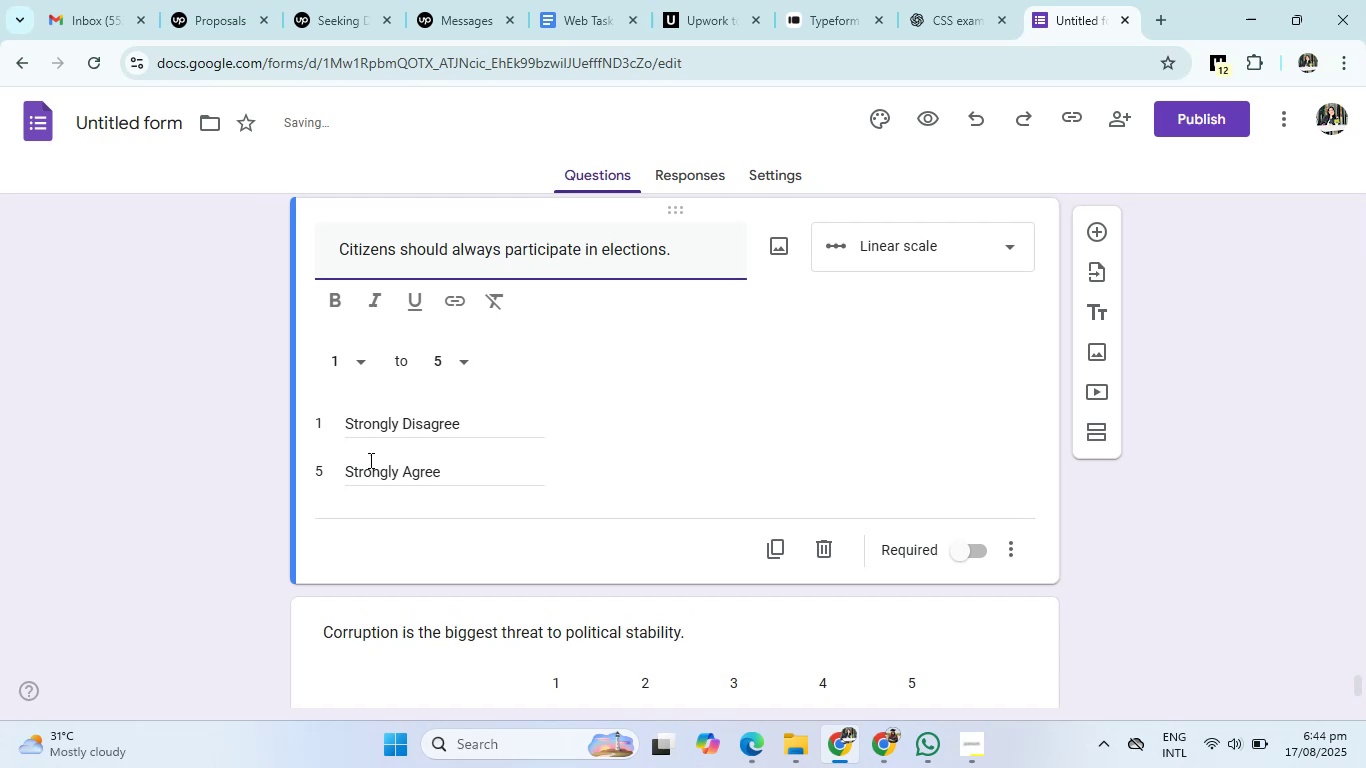 
left_click([374, 480])
 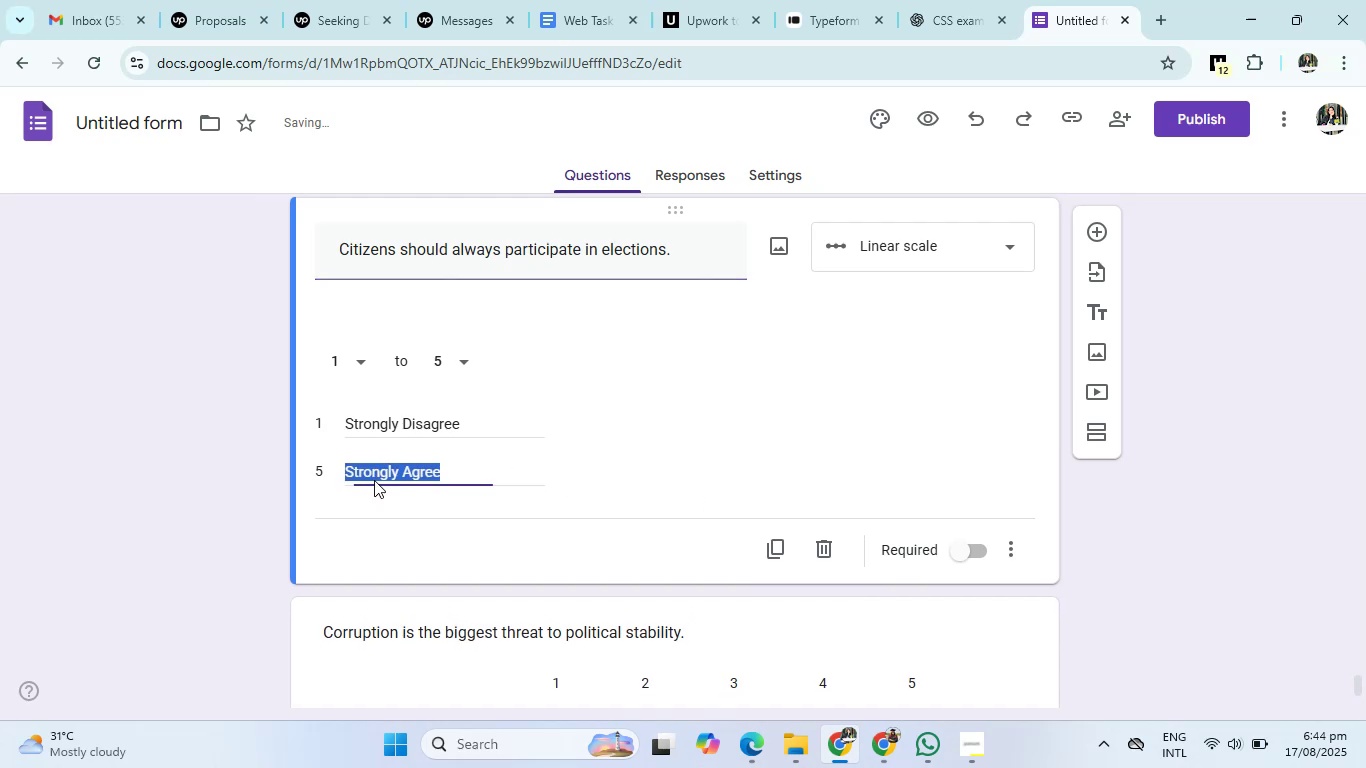 
key(Control+C)
 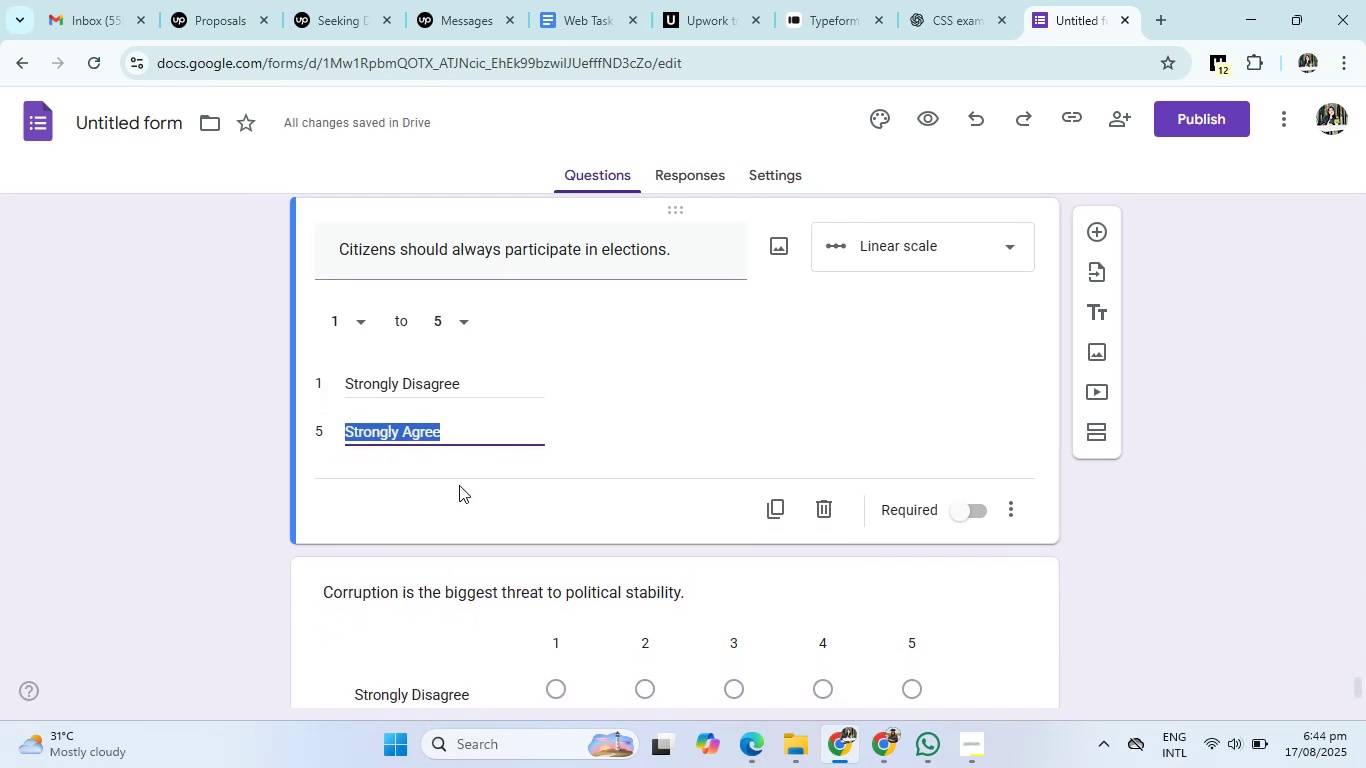 
scroll: coordinate [557, 485], scroll_direction: down, amount: 5.0
 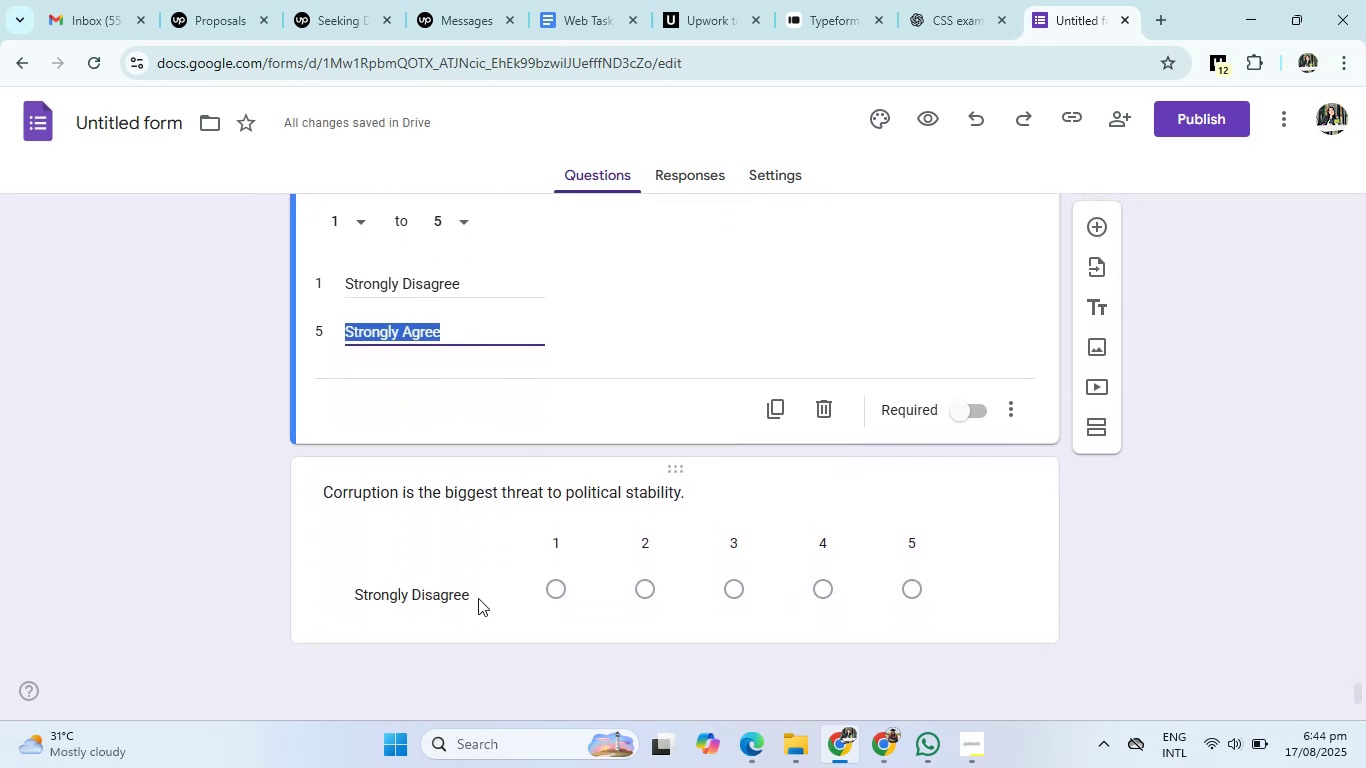 
left_click([478, 598])
 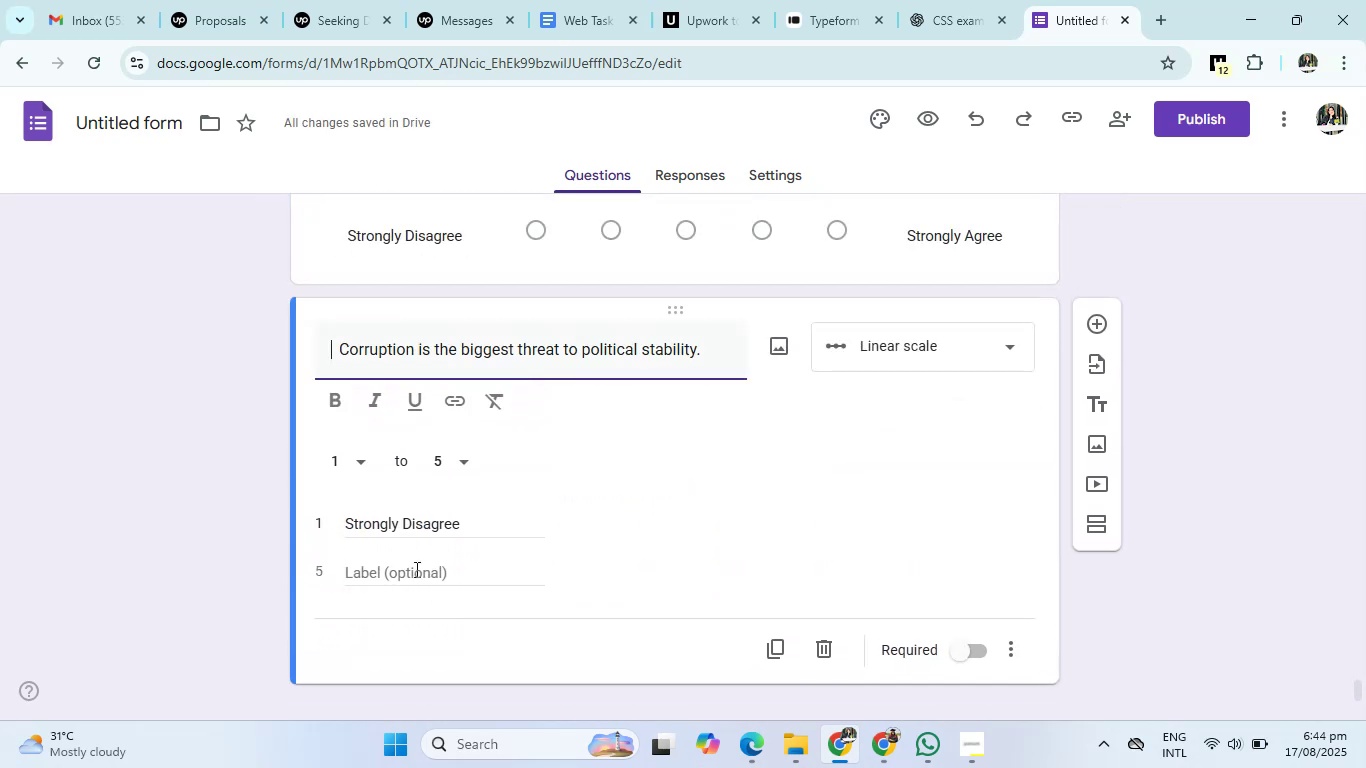 
left_click([411, 562])
 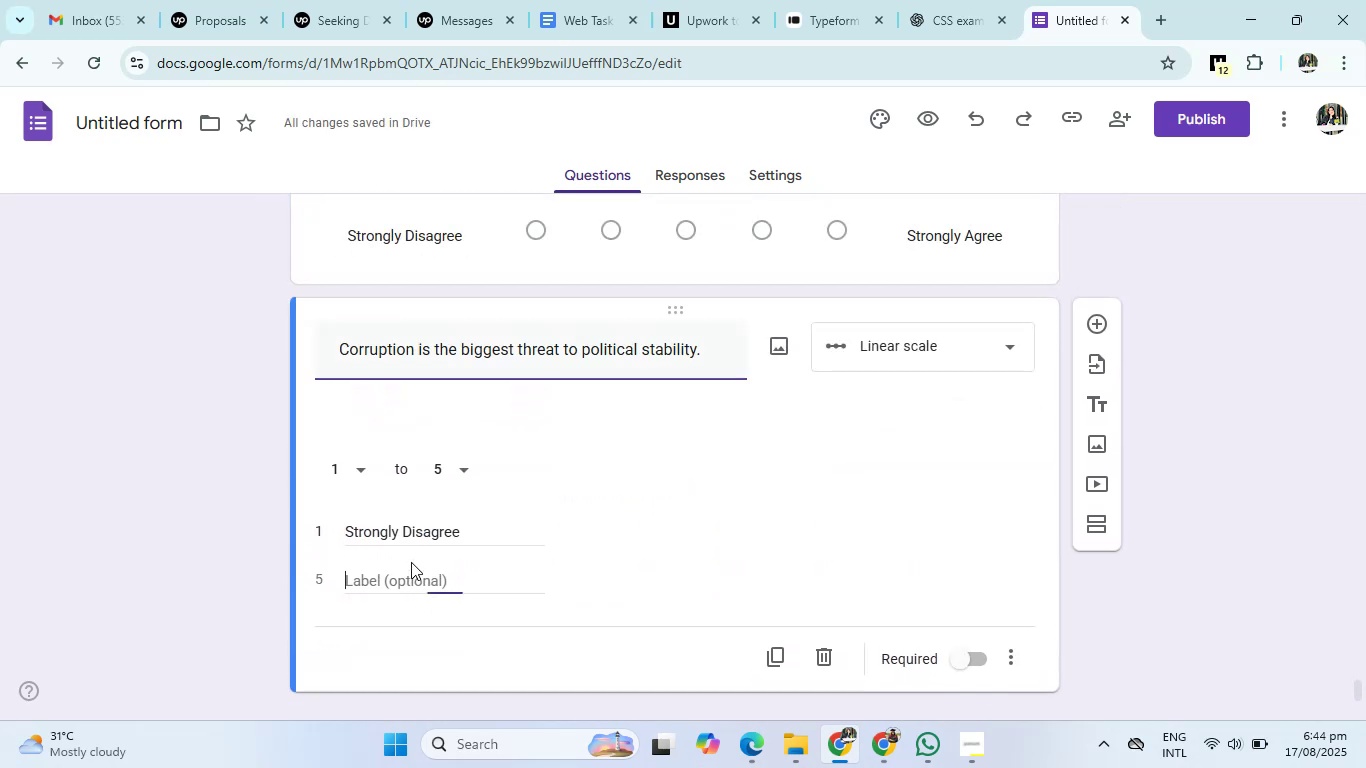 
key(Control+V)
 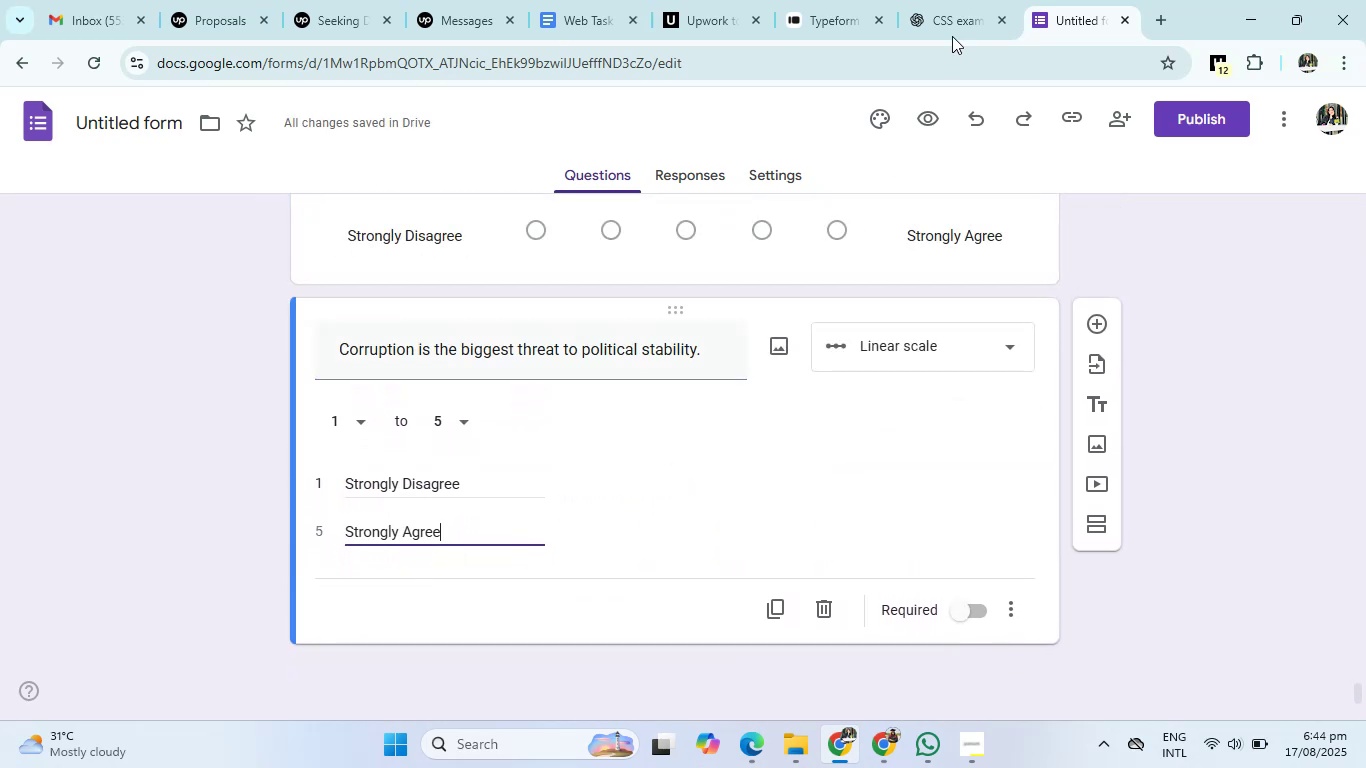 
left_click([947, 0])
 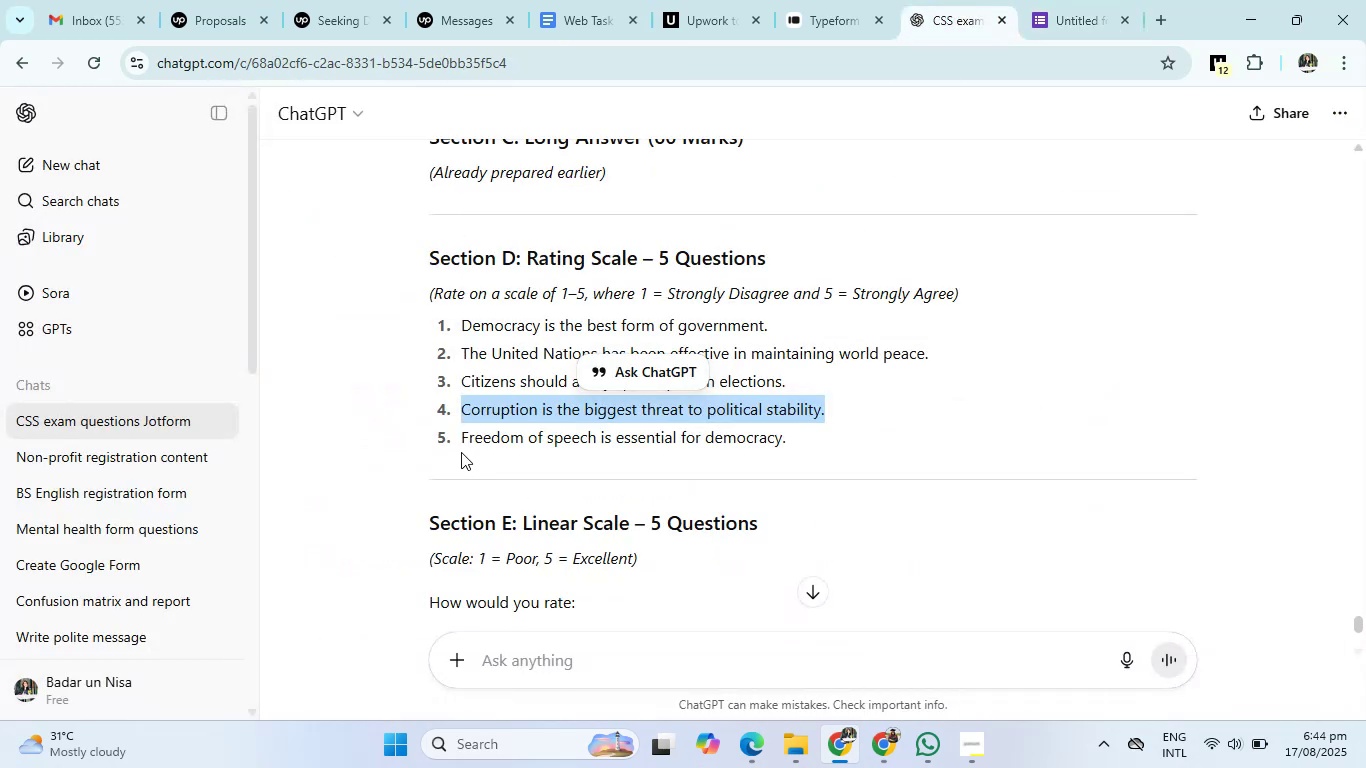 
left_click_drag(start_coordinate=[460, 438], to_coordinate=[816, 437])
 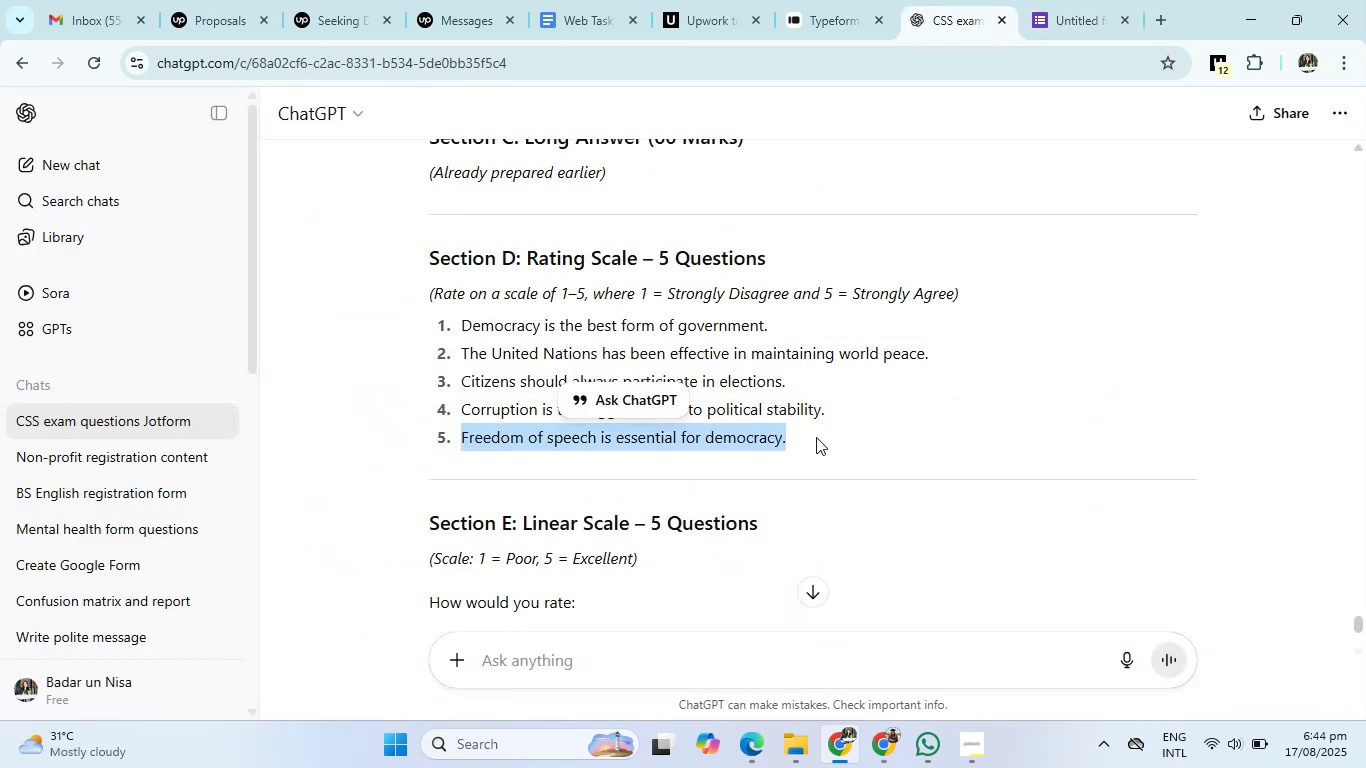 
key(Control+C)
 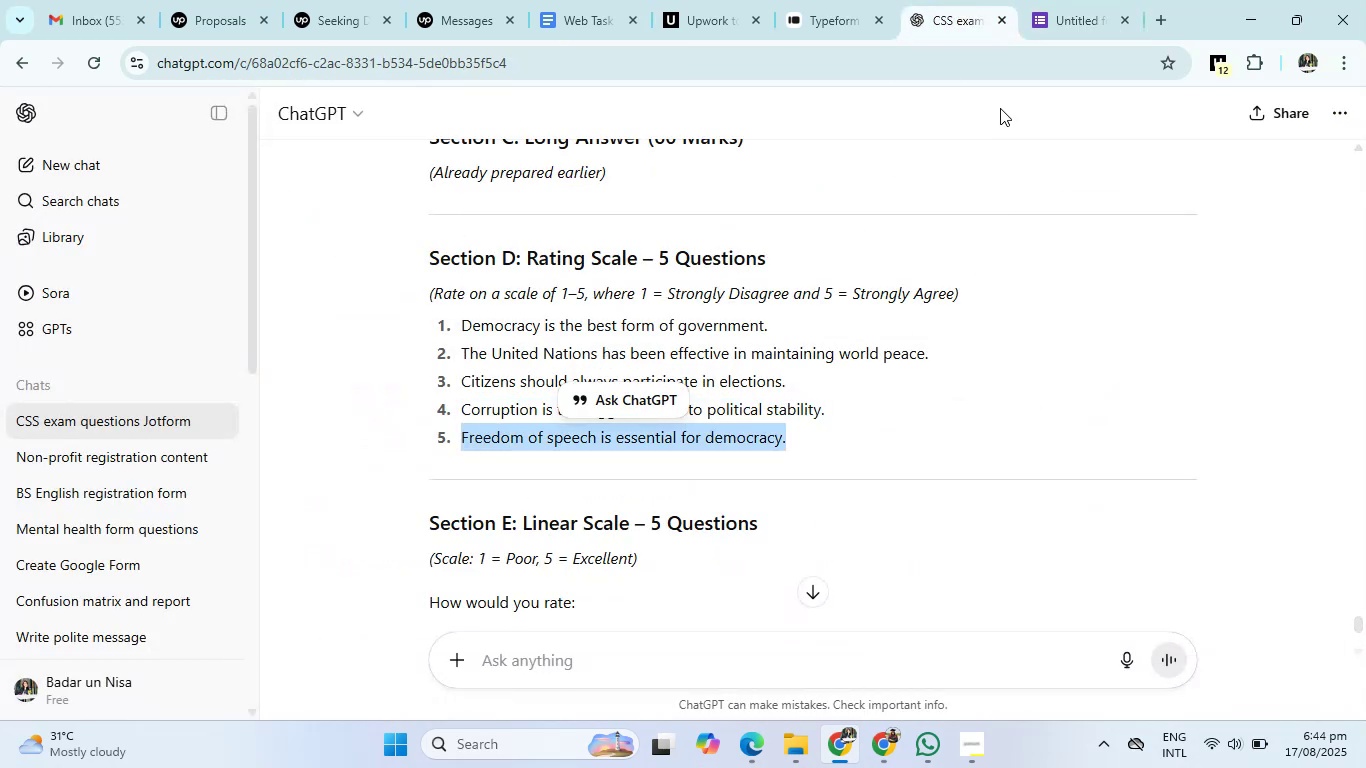 
left_click([1071, 1])
 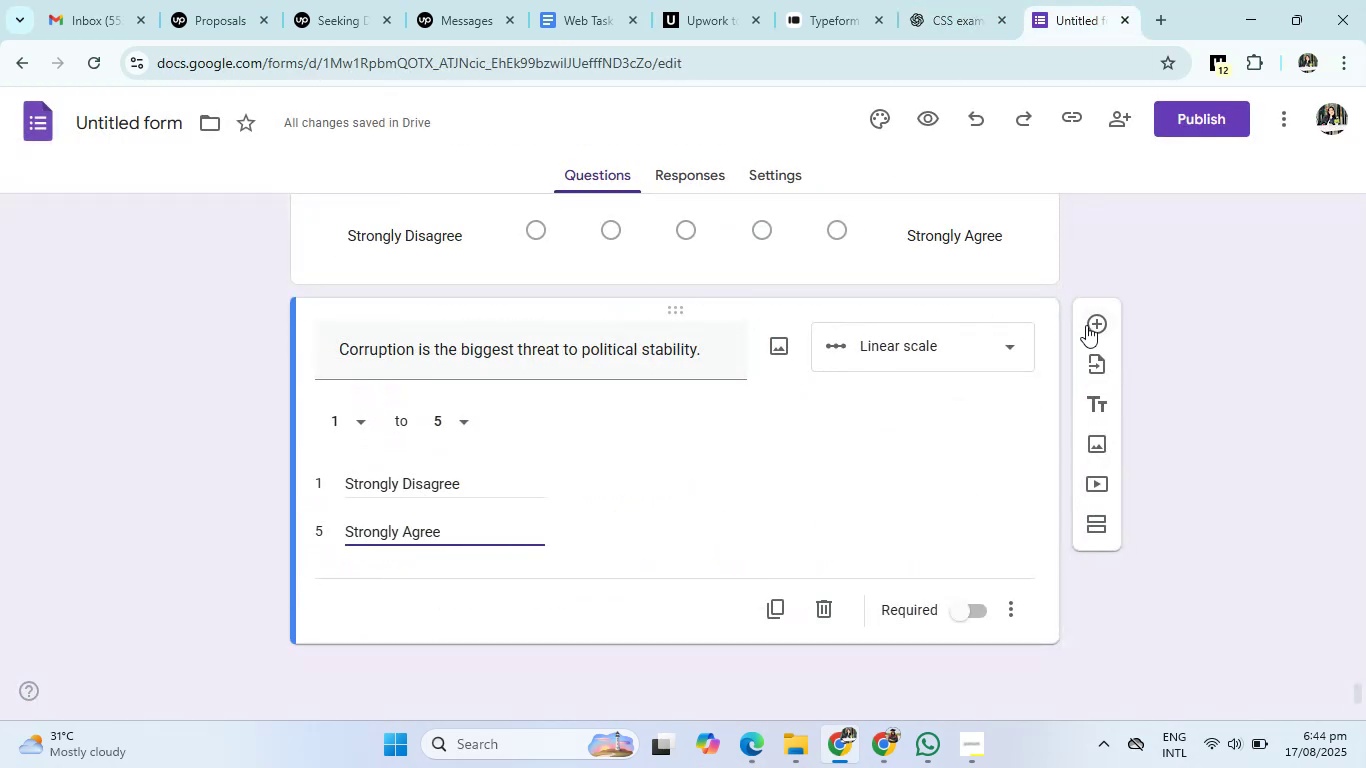 
left_click([1086, 325])
 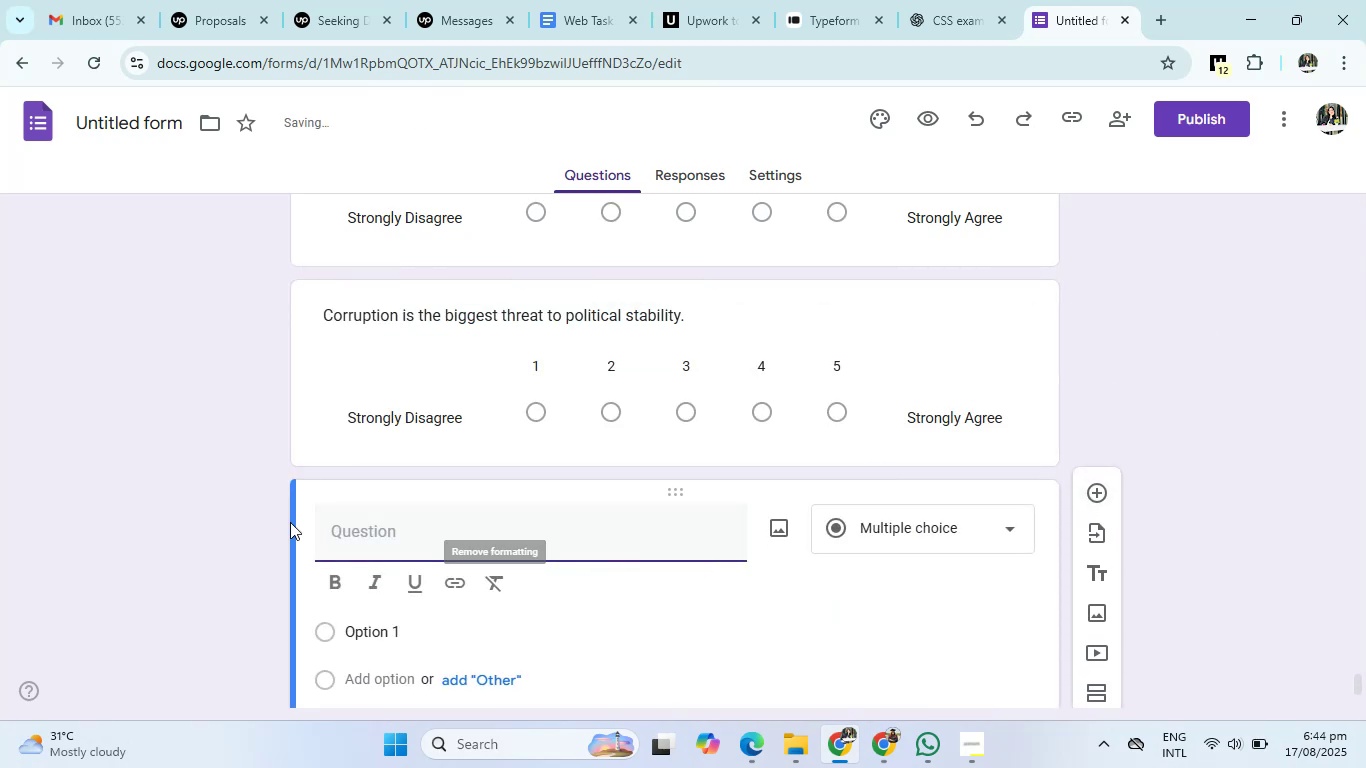 
left_click([338, 526])
 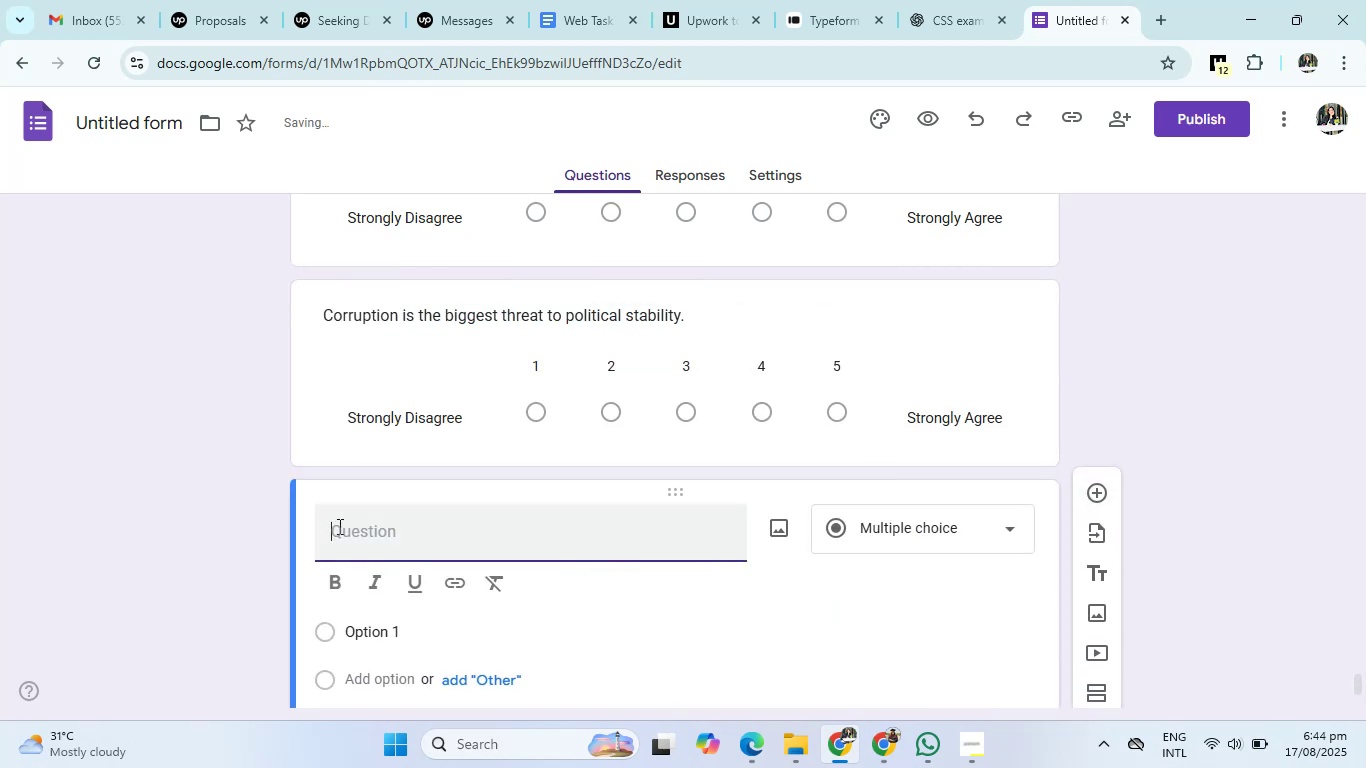 
key(Control+V)
 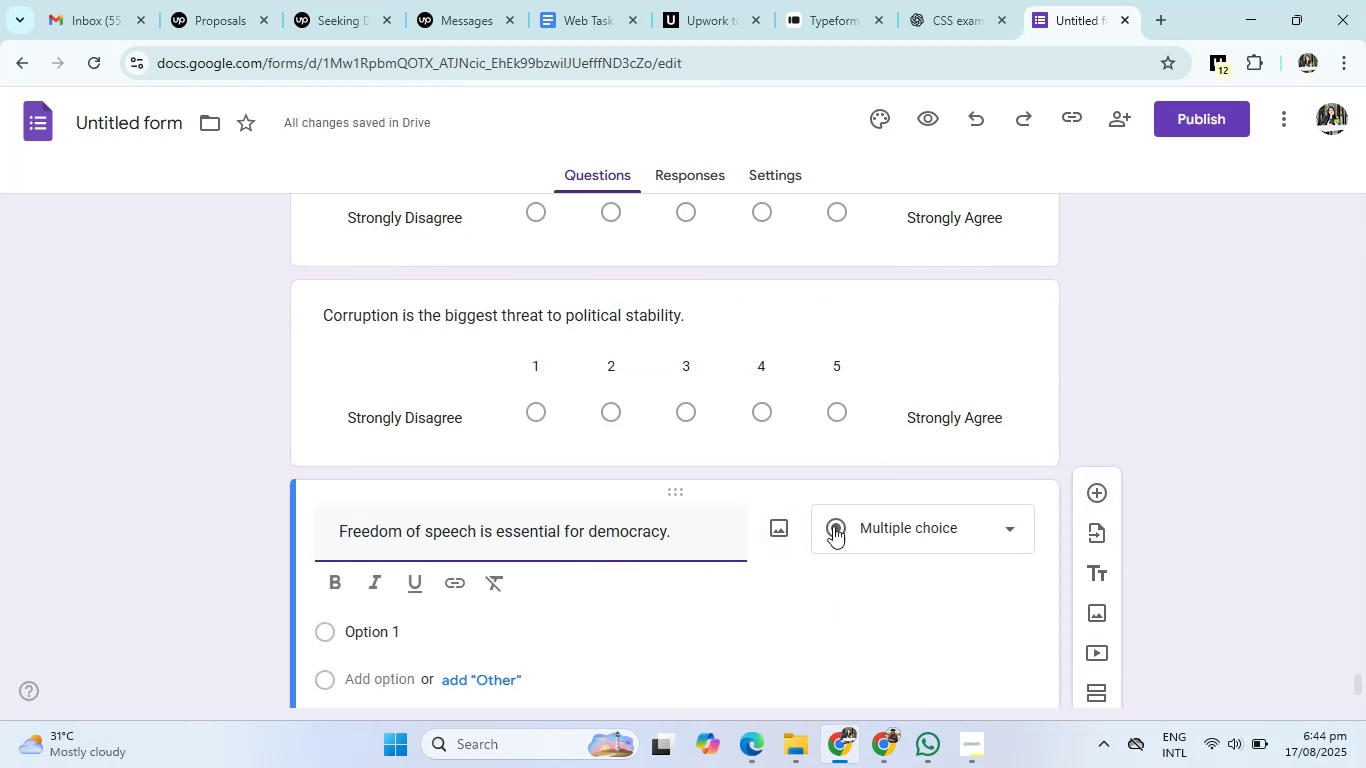 
left_click([909, 518])
 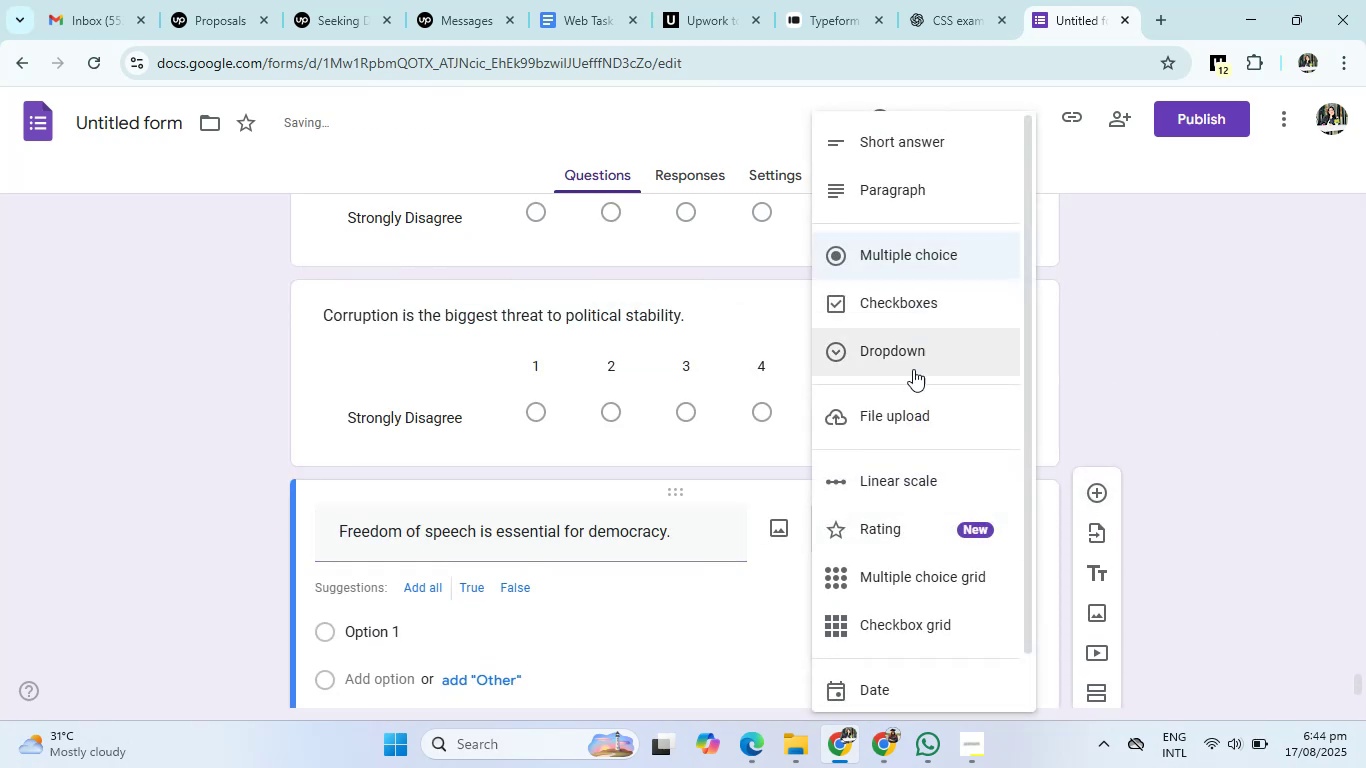 
left_click([912, 488])
 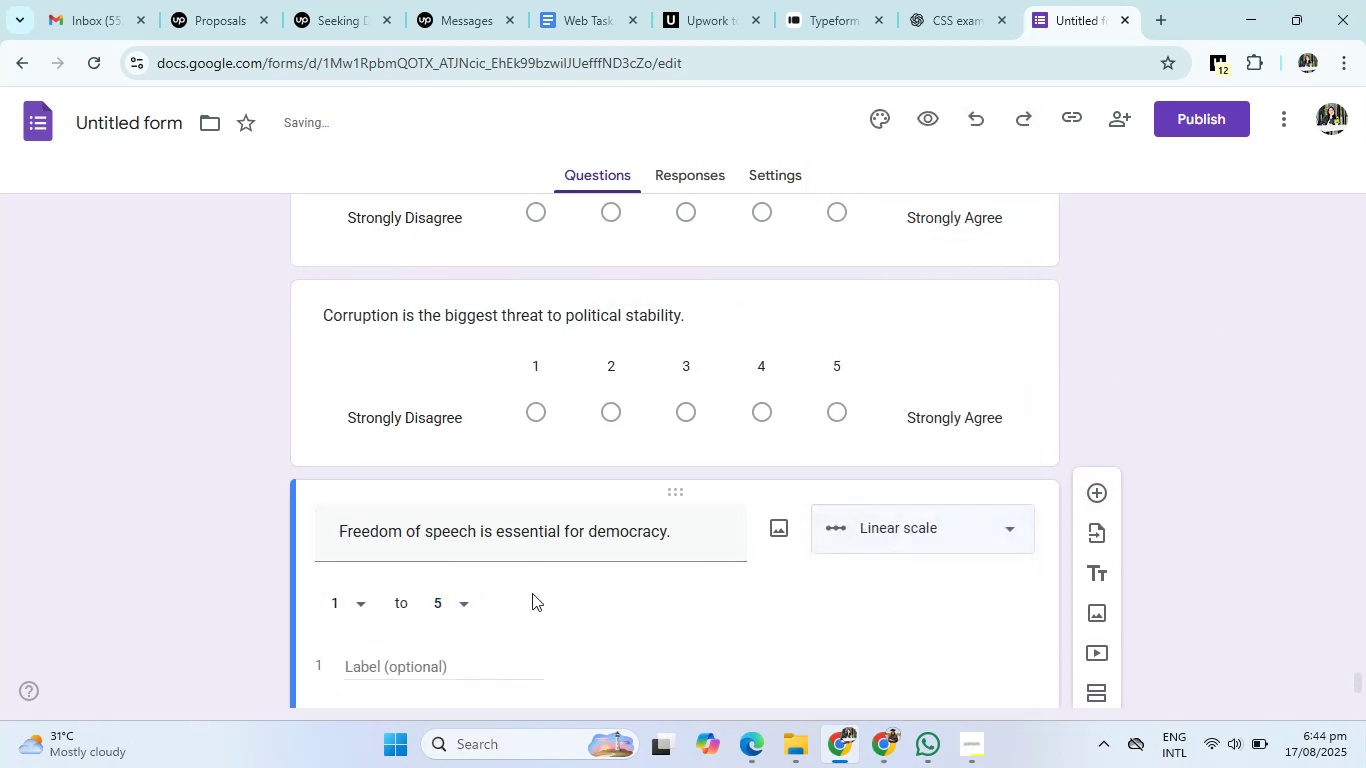 
scroll: coordinate [510, 599], scroll_direction: down, amount: 1.0
 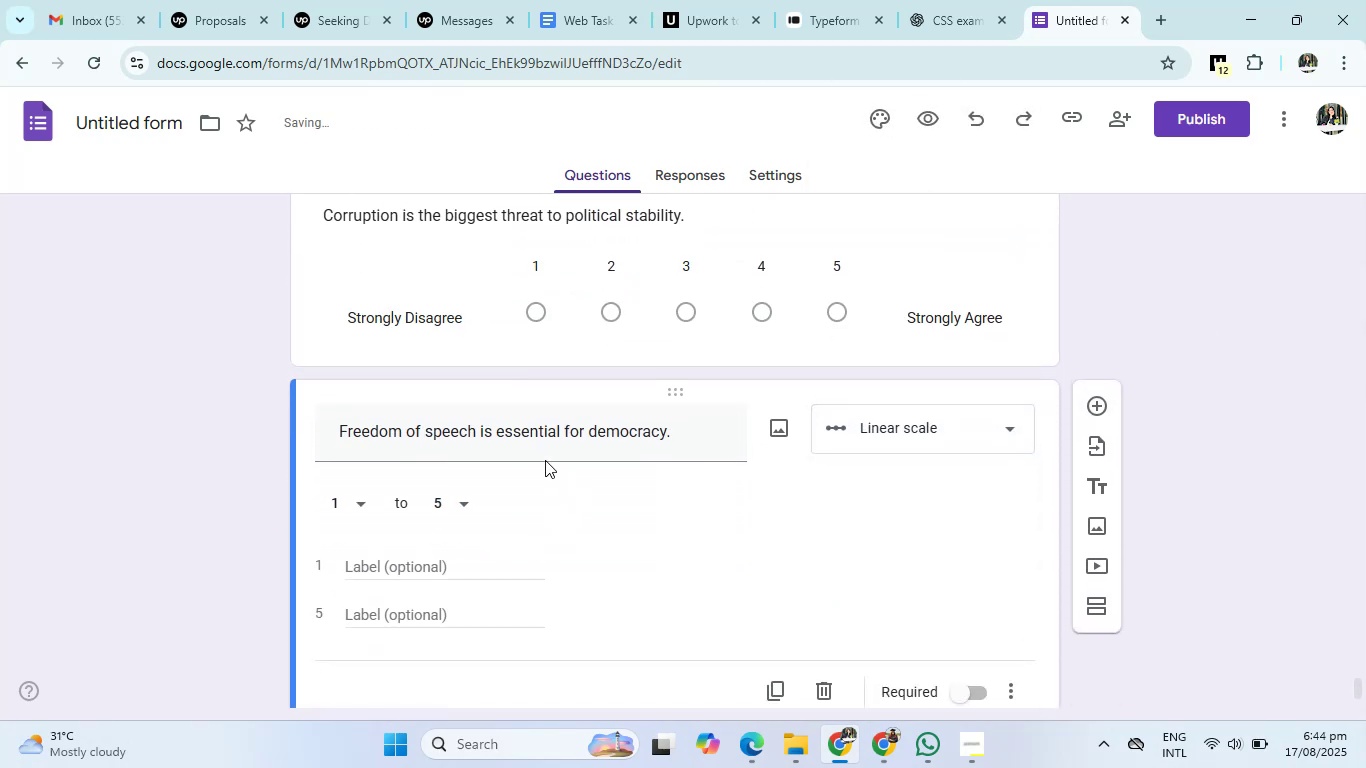 
left_click([416, 314])
 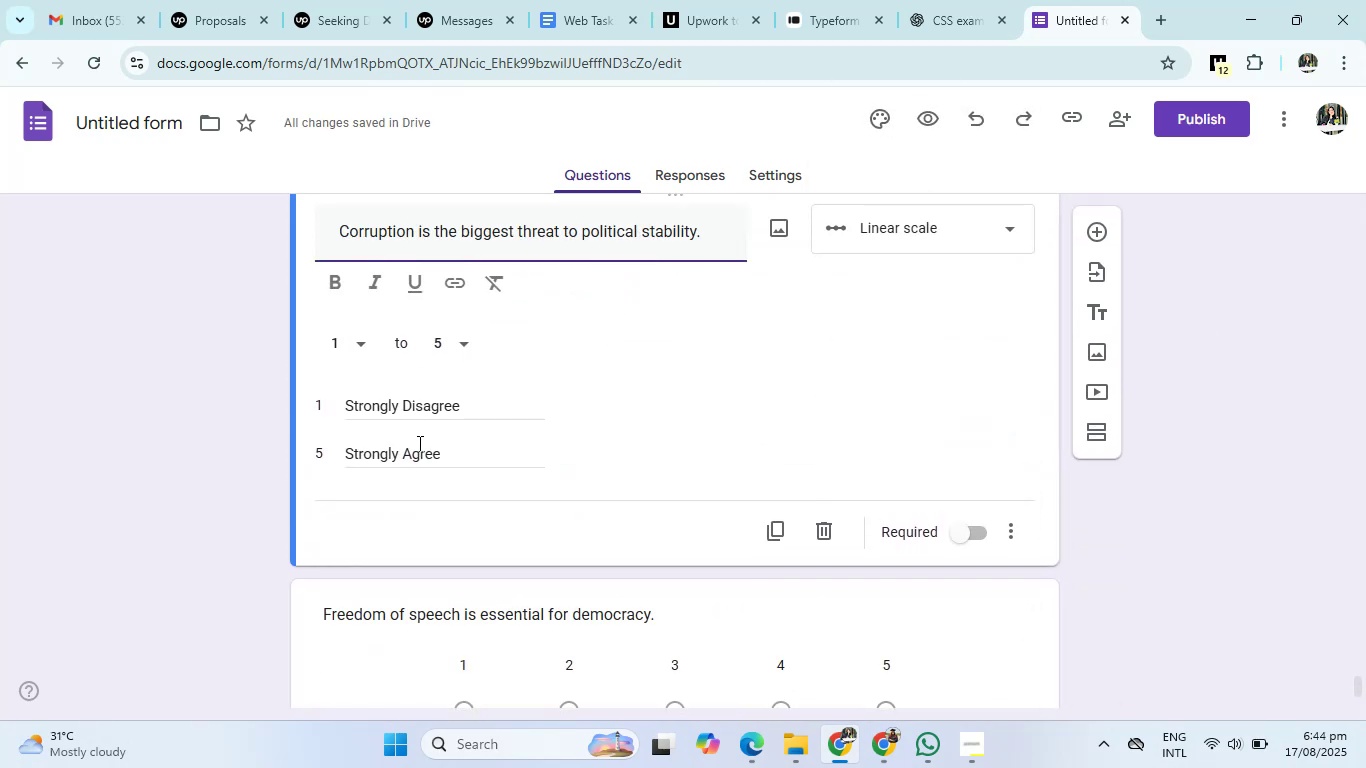 
left_click([421, 406])
 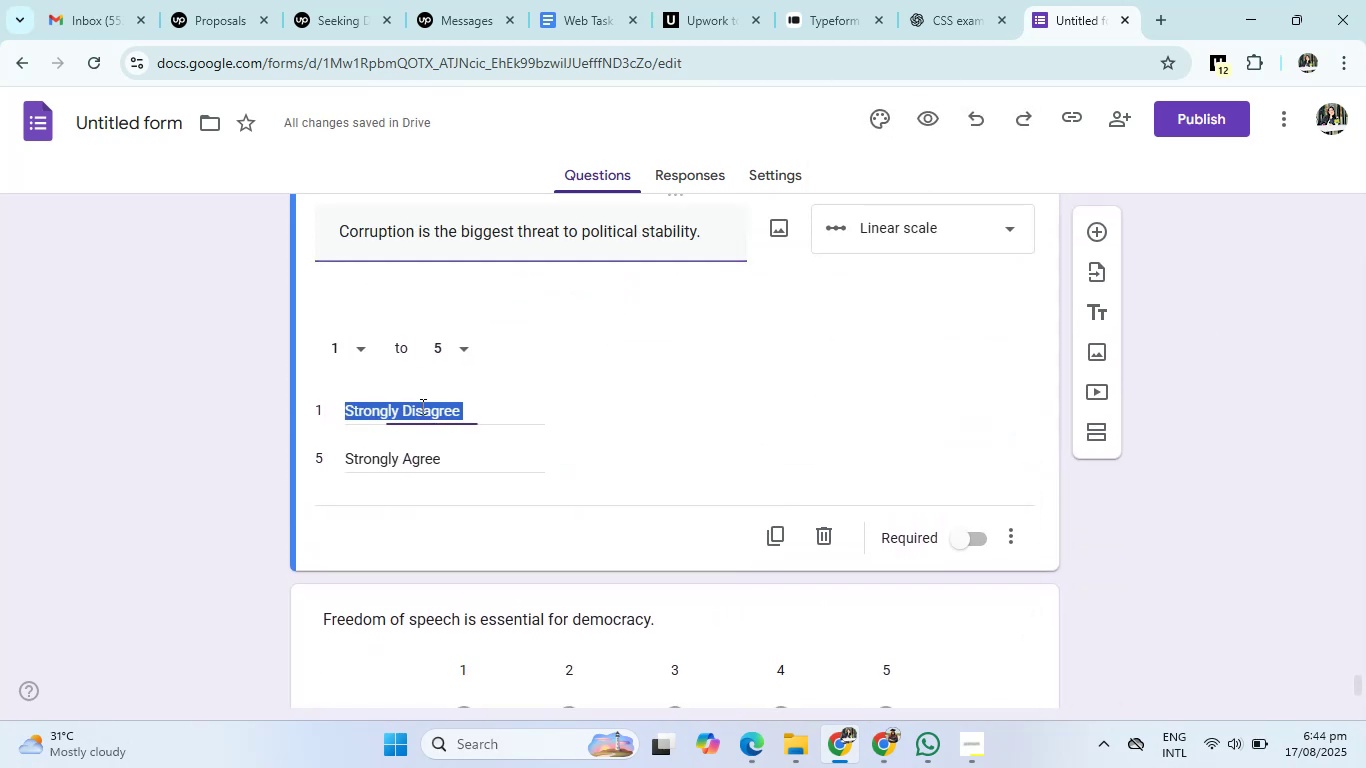 
key(Control+C)
 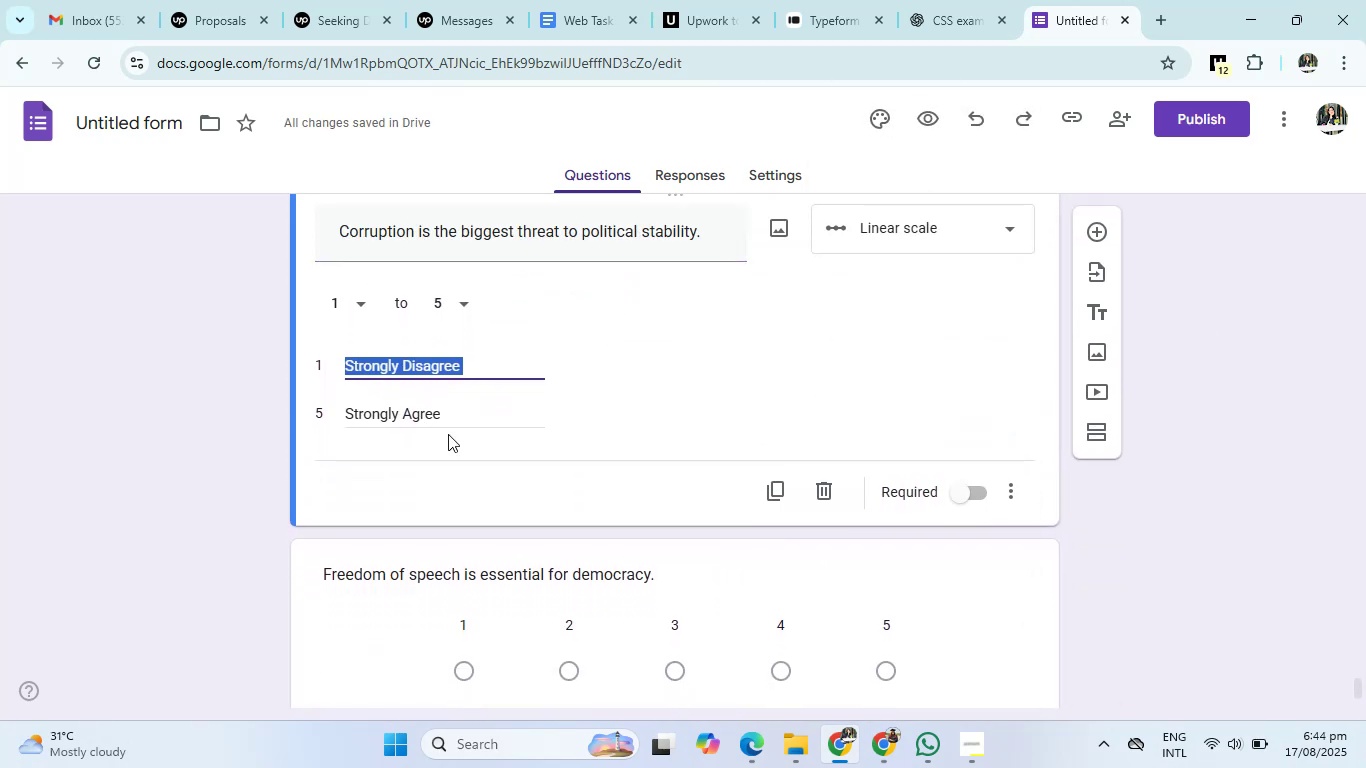 
scroll: coordinate [495, 493], scroll_direction: down, amount: 4.0
 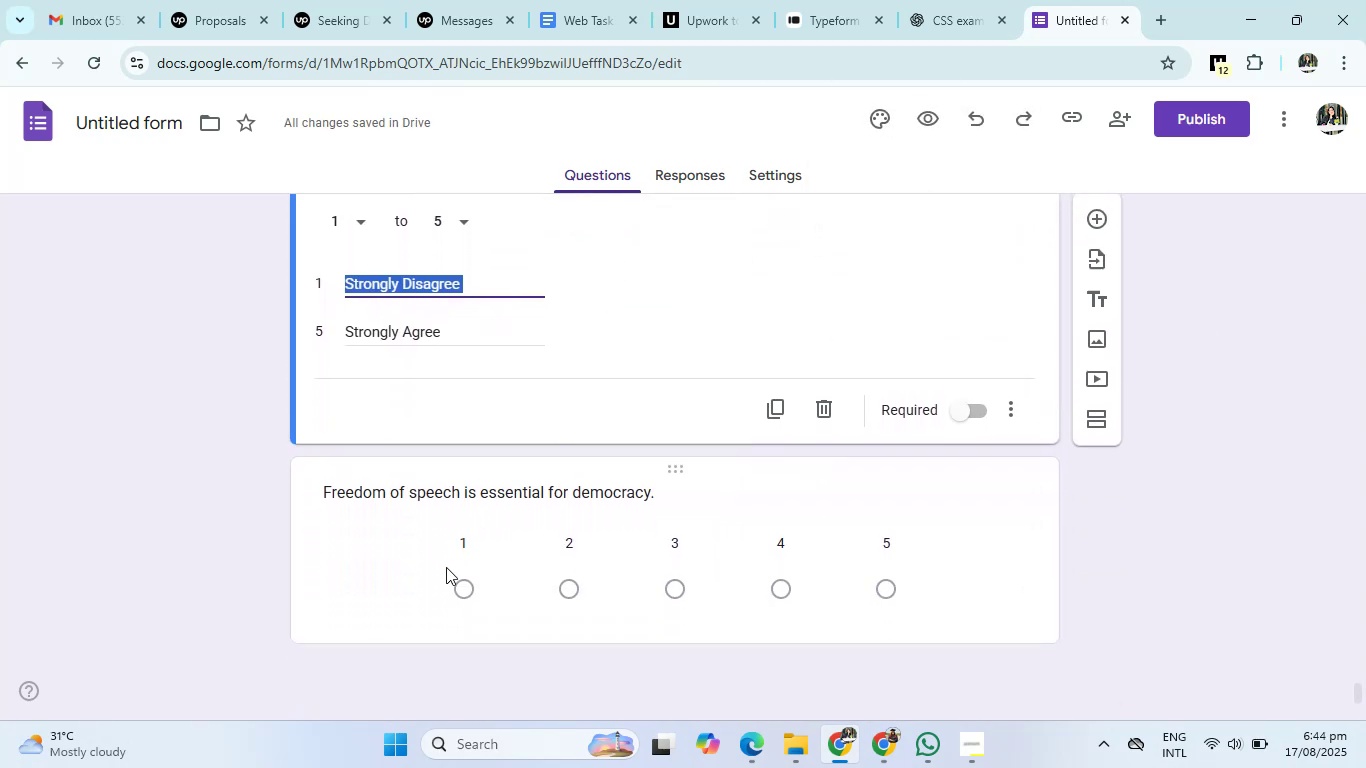 
left_click([434, 574])
 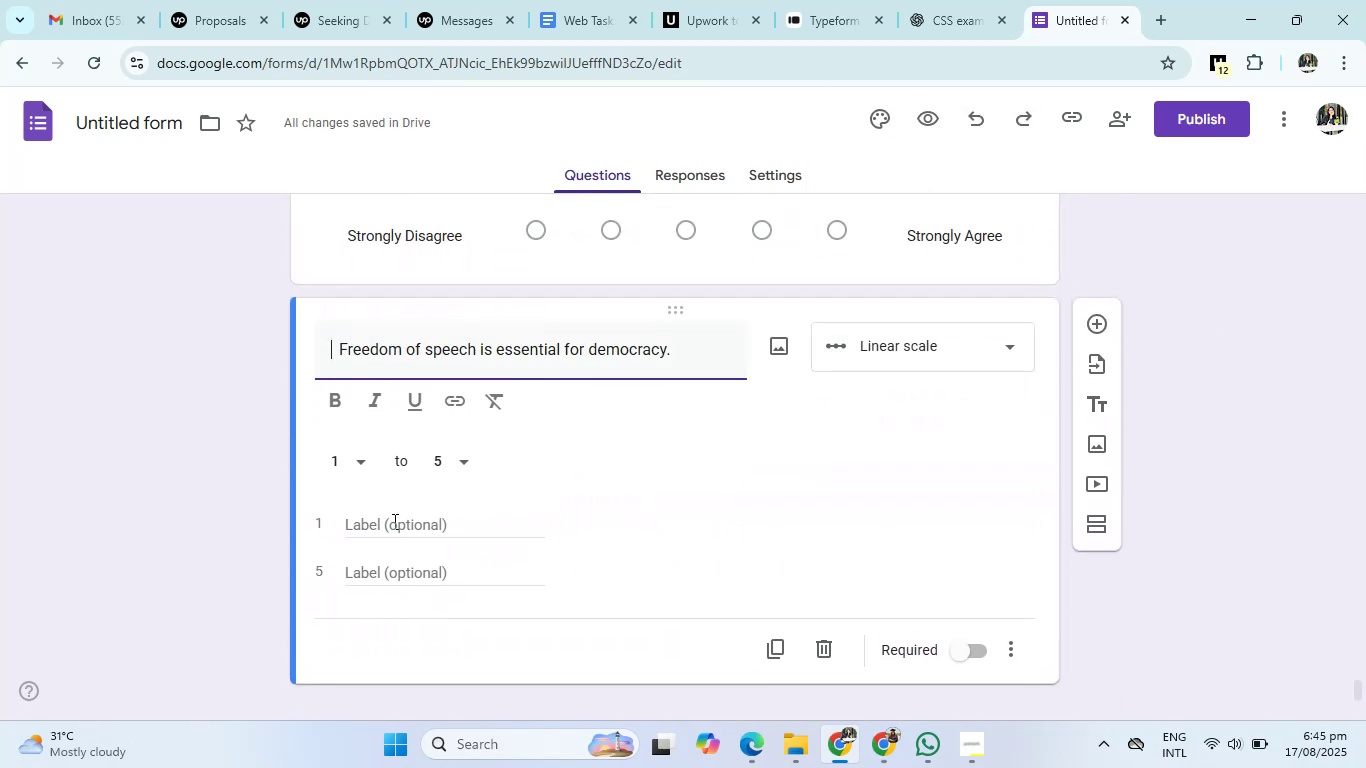 
left_click([393, 520])
 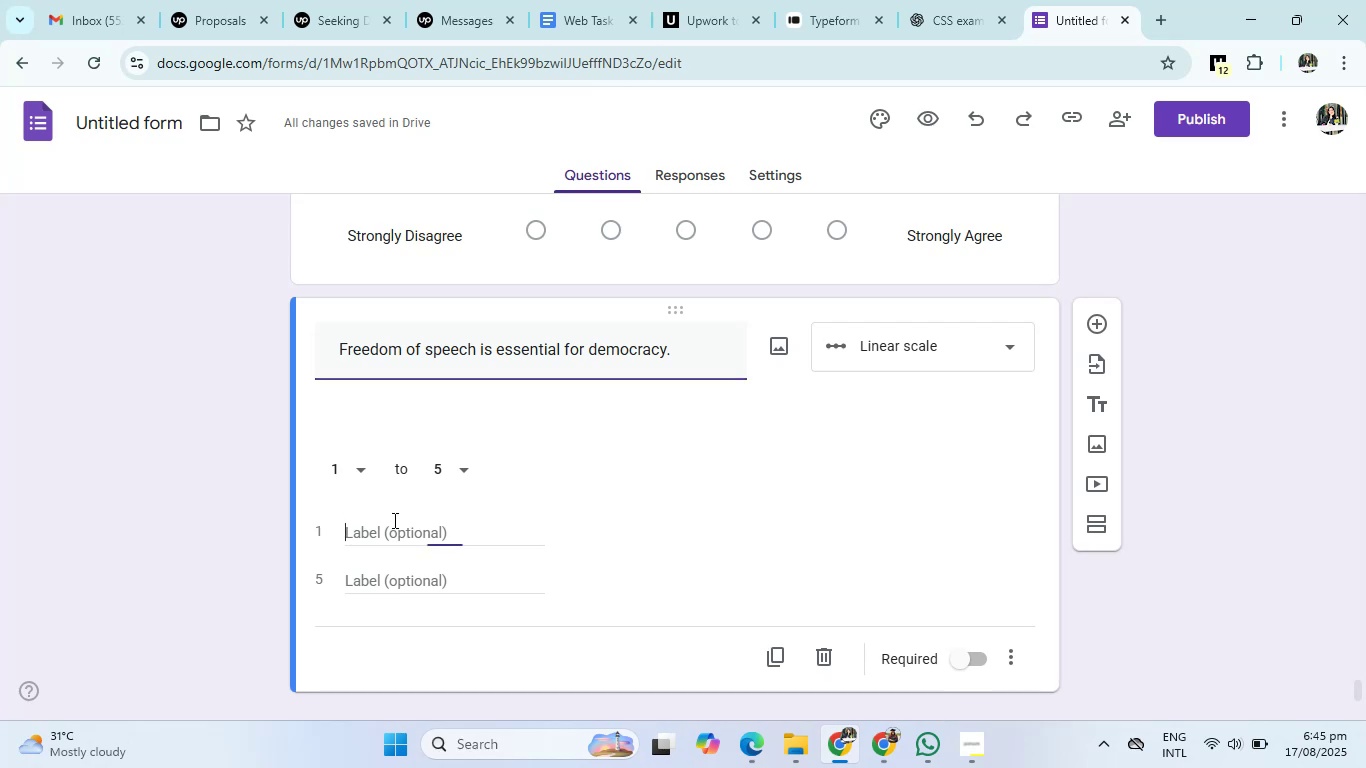 
key(Control+V)
 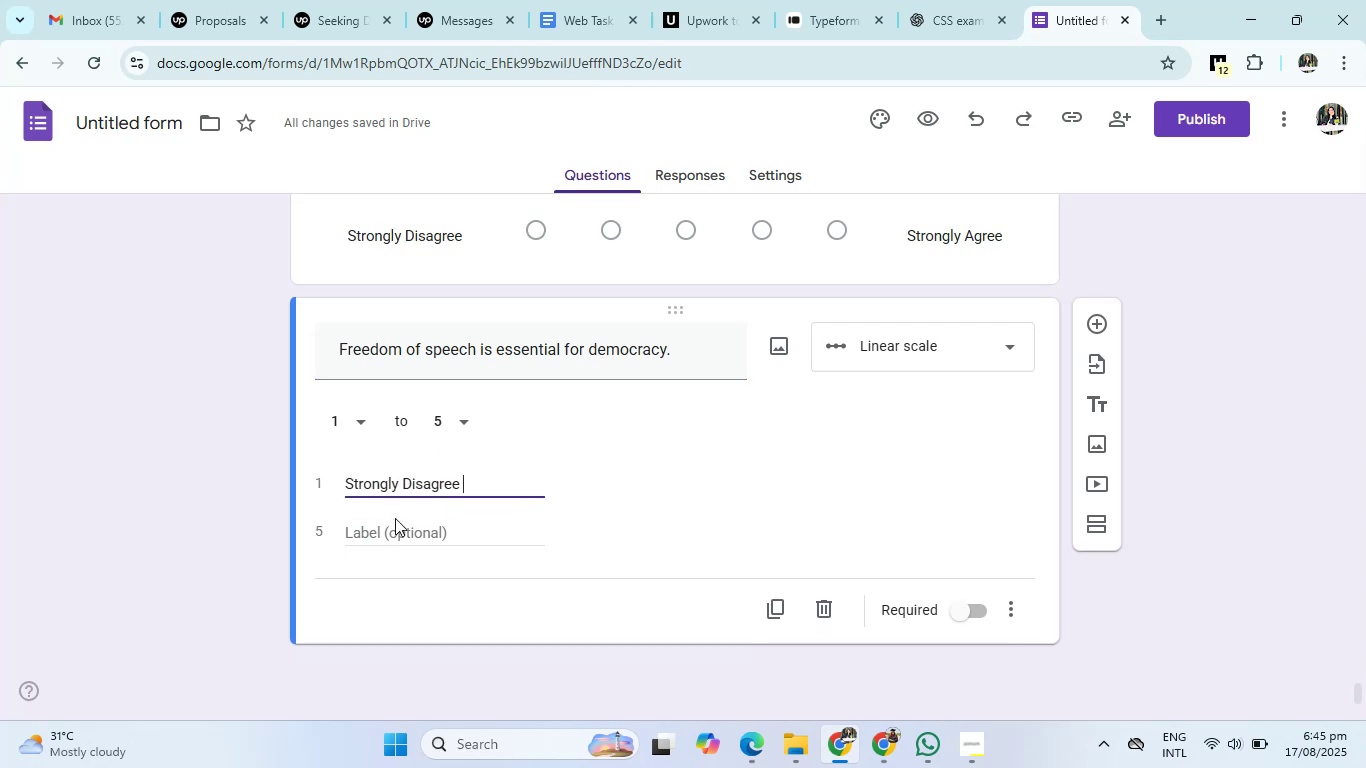 
scroll: coordinate [432, 518], scroll_direction: up, amount: 2.0
 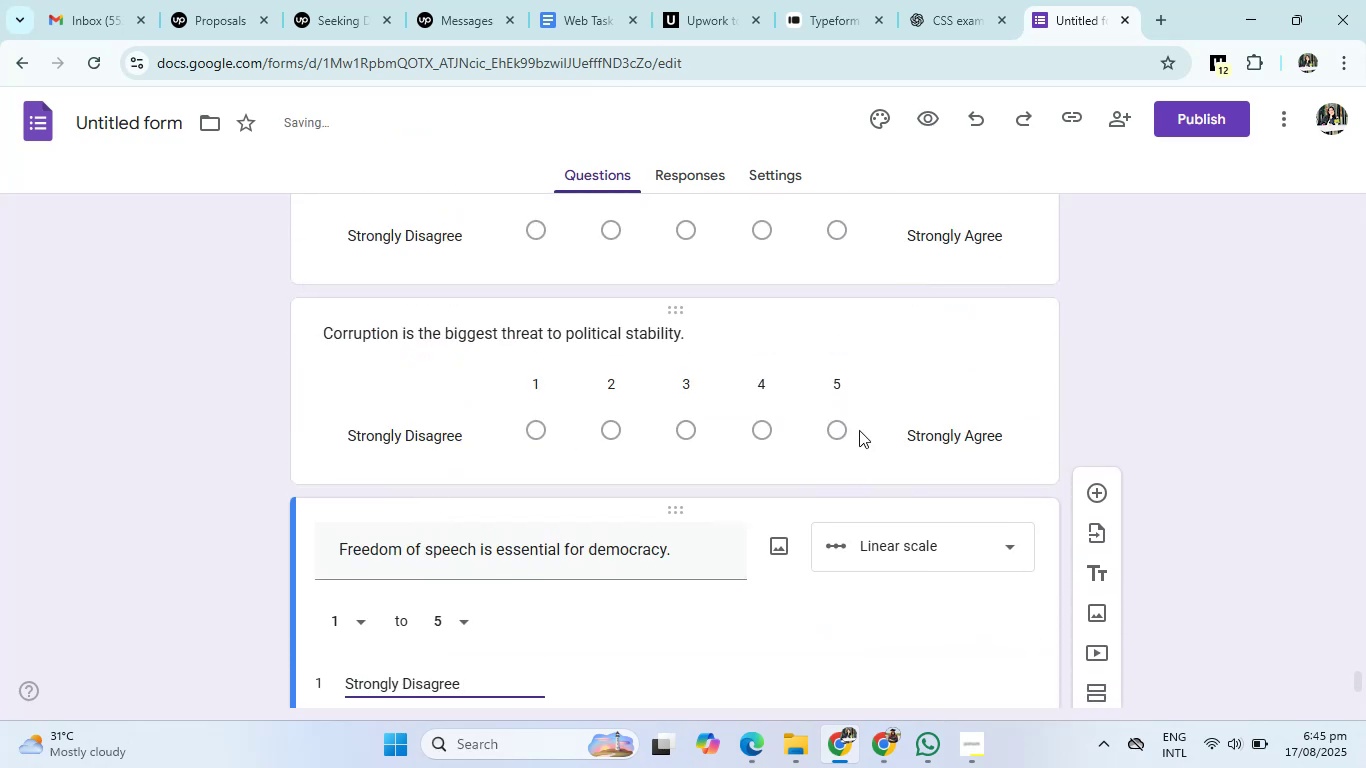 
left_click([972, 431])
 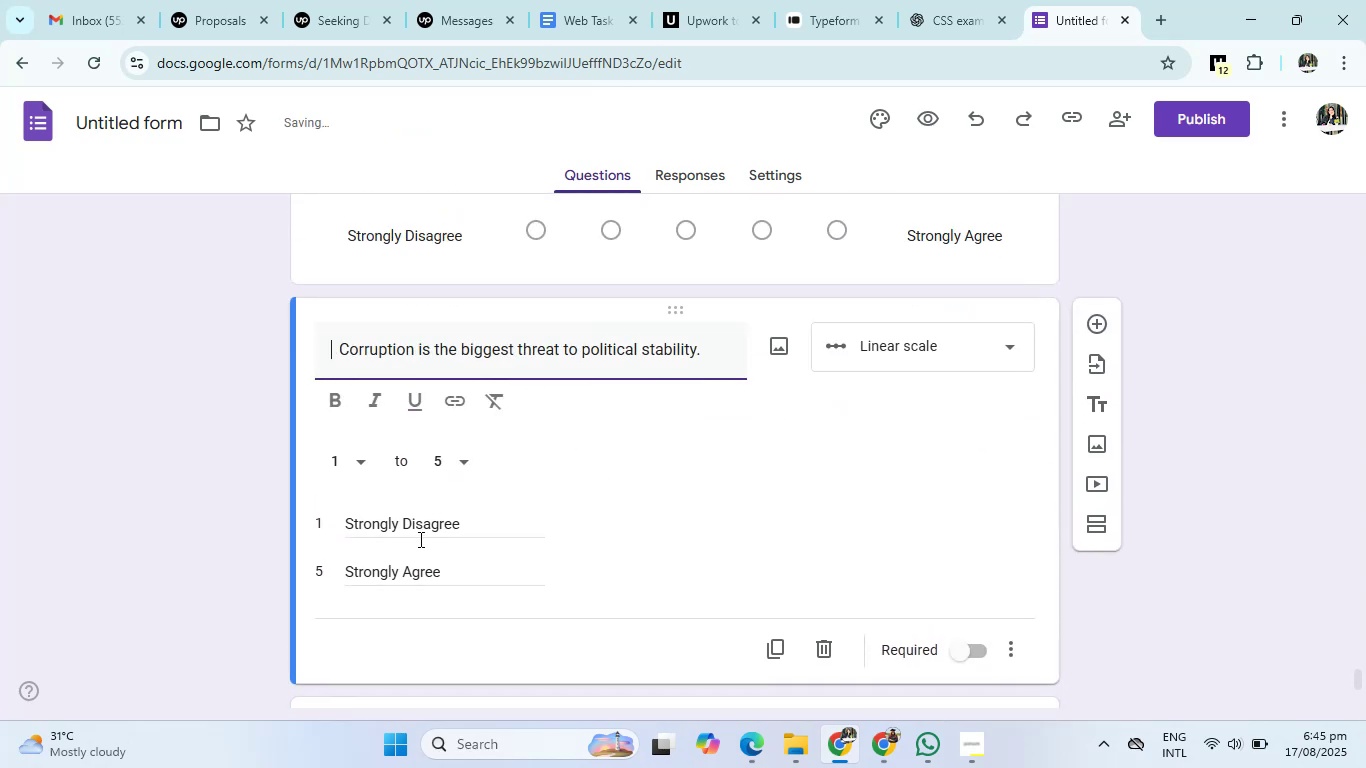 
left_click([414, 567])
 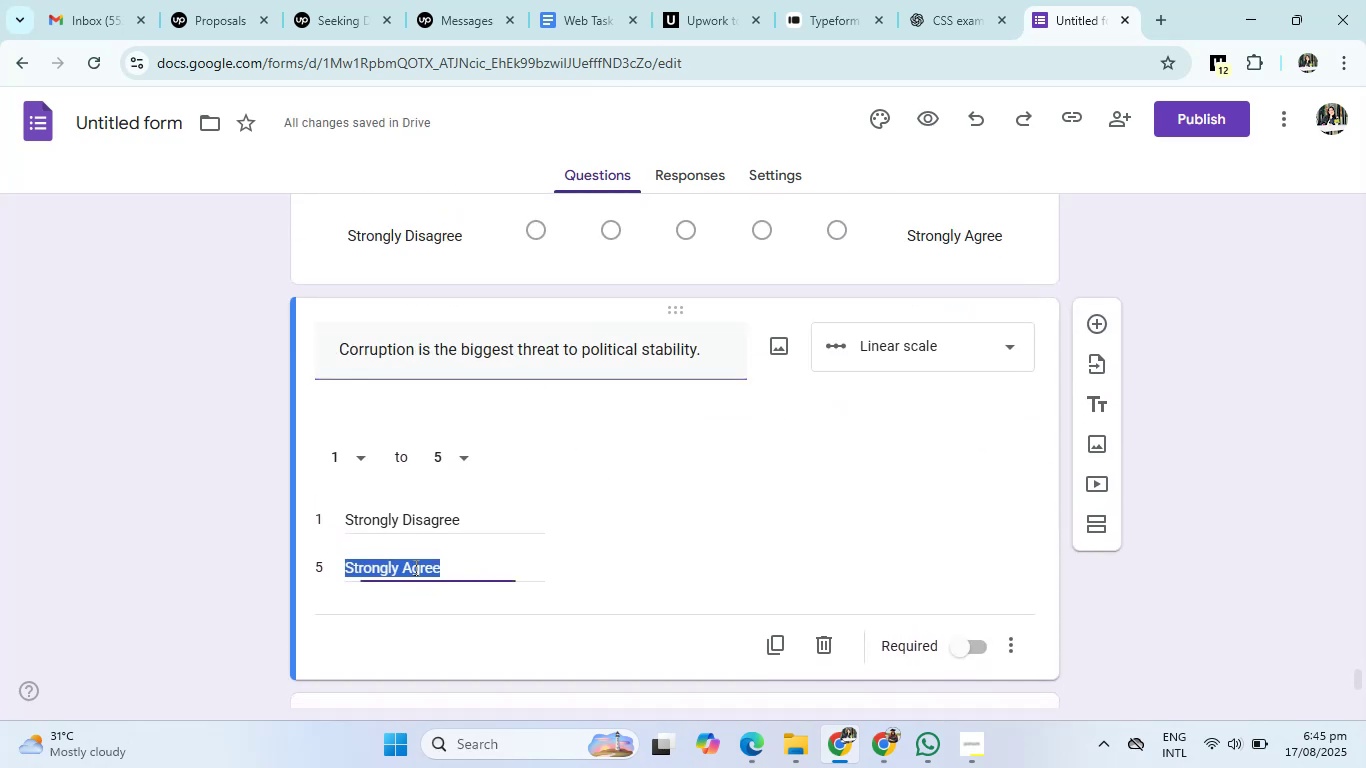 
key(Control+C)
 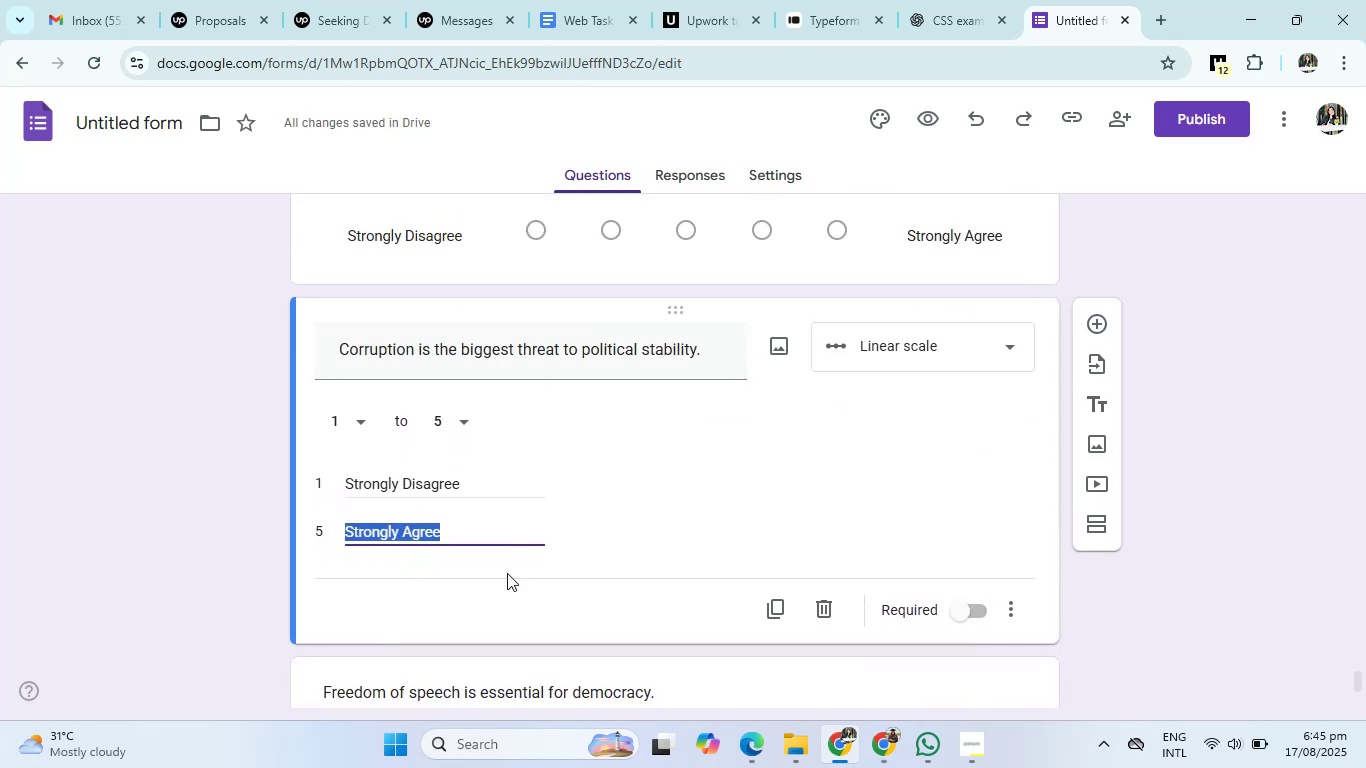 
scroll: coordinate [556, 568], scroll_direction: down, amount: 4.0
 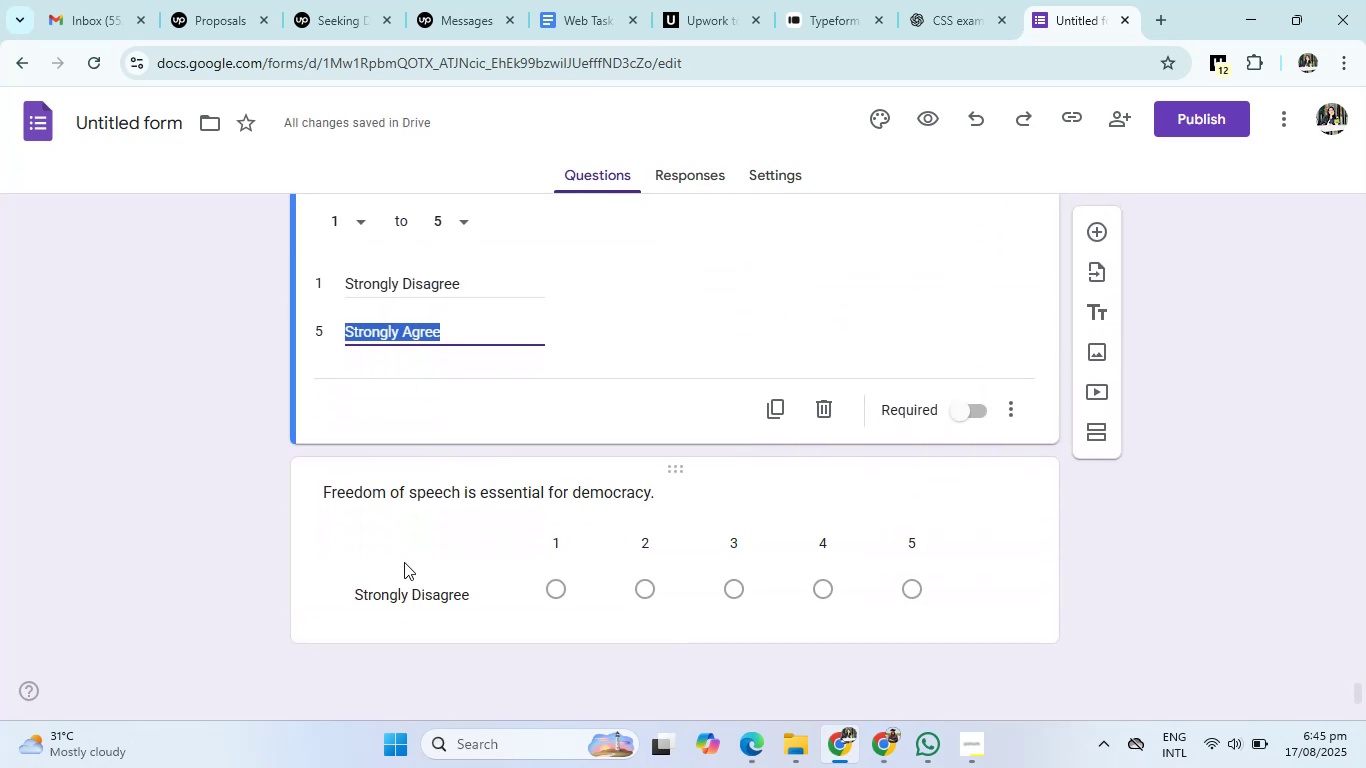 
left_click([411, 588])
 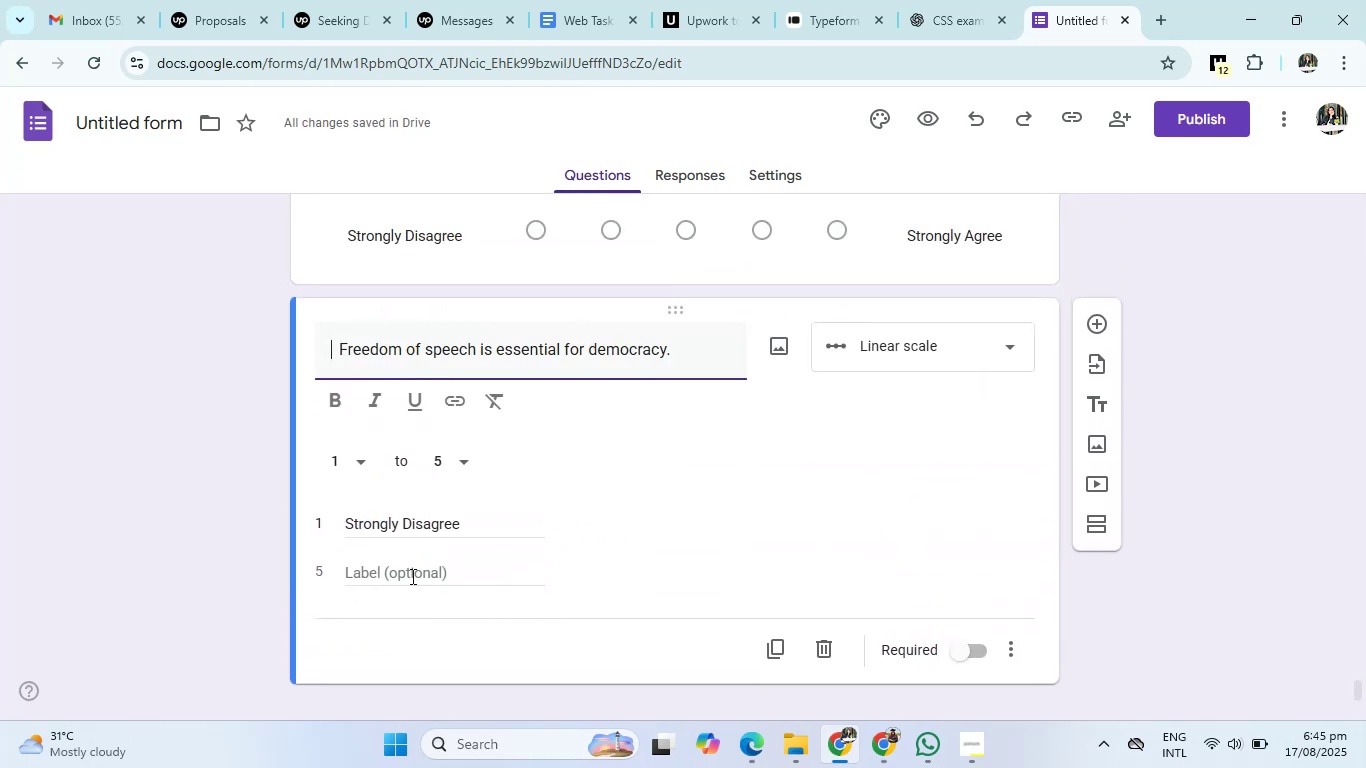 
left_click([411, 574])
 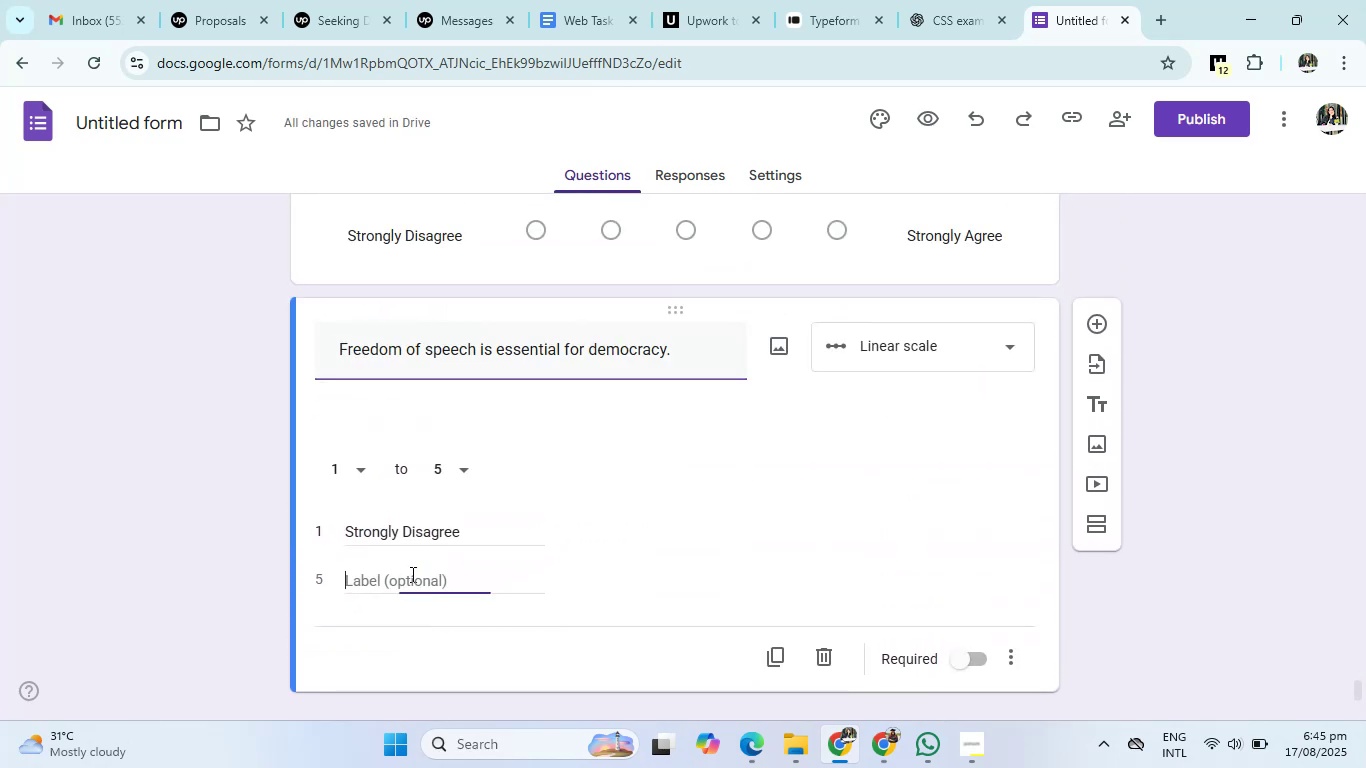 
key(Control+V)
 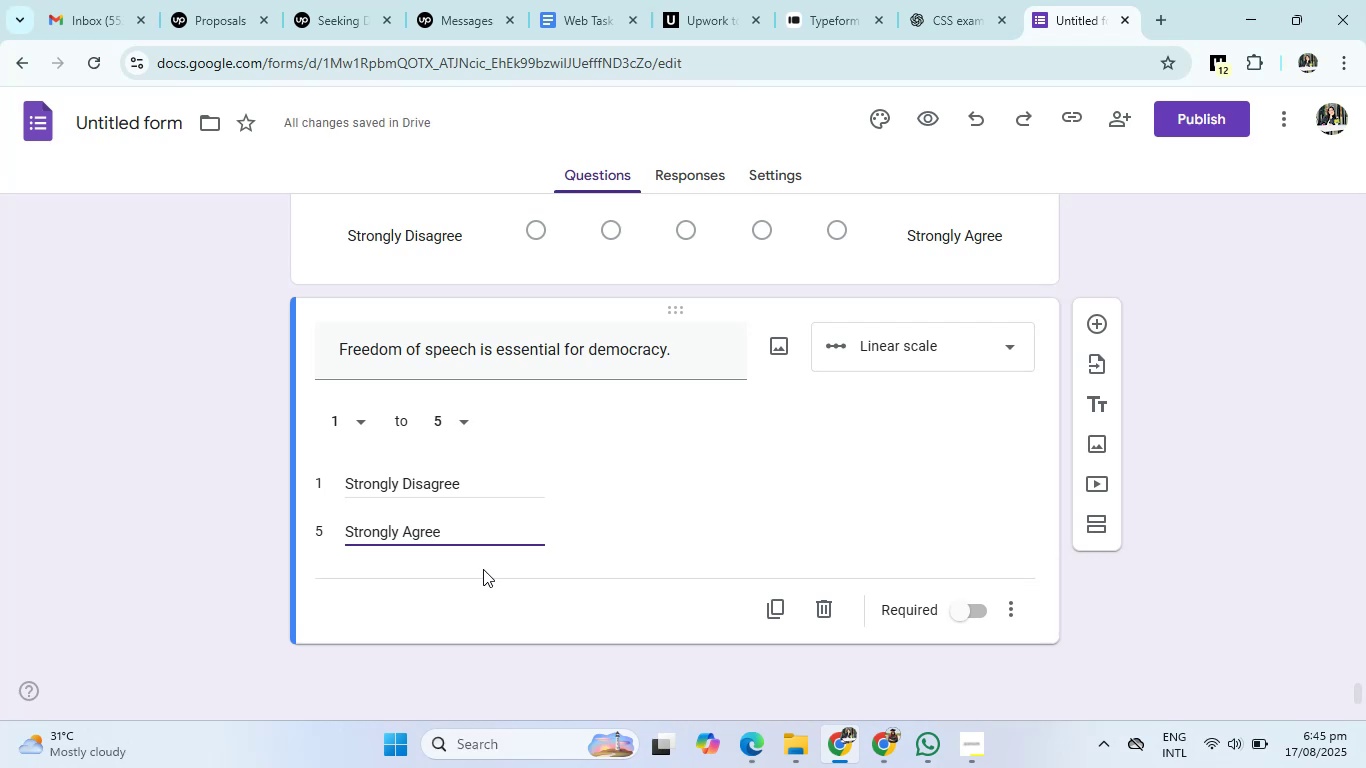 
wait(13.27)
 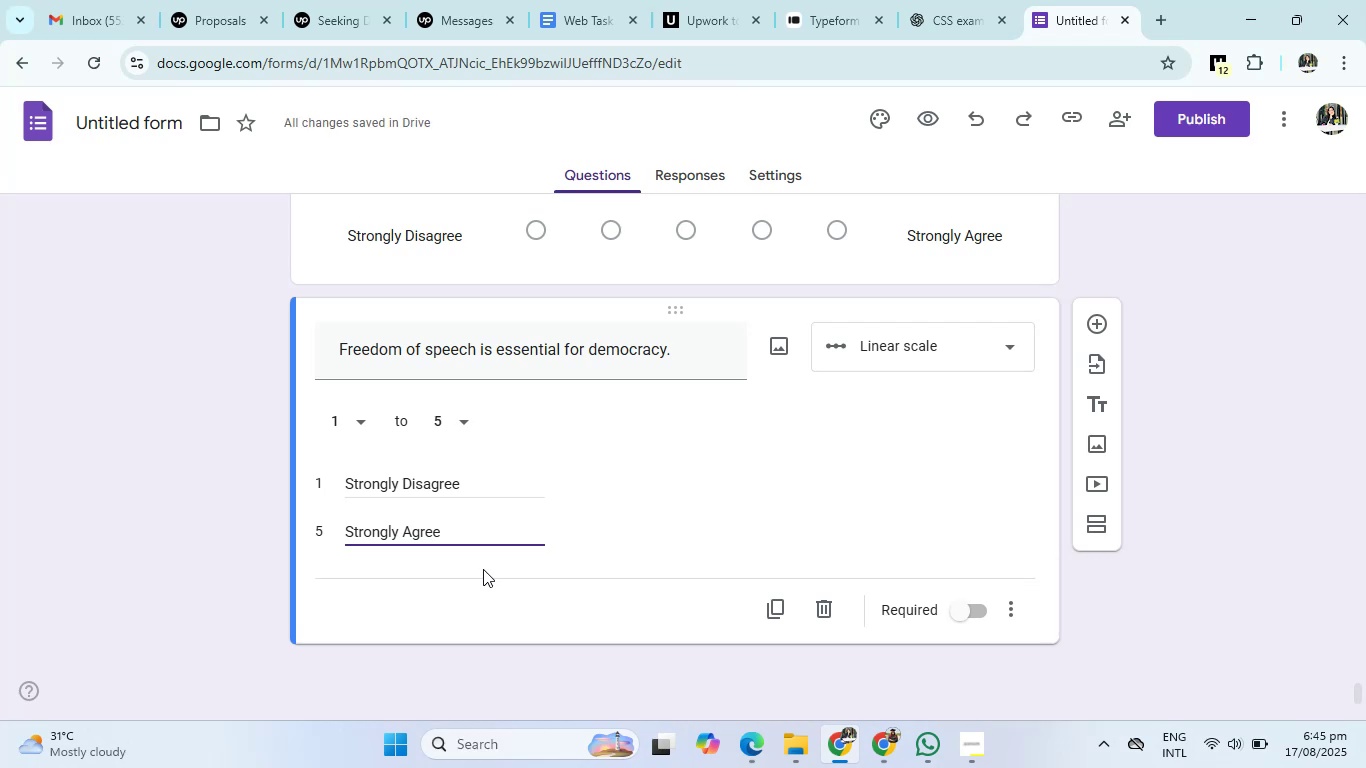 
scroll: coordinate [1365, 448], scroll_direction: down, amount: 2.0
 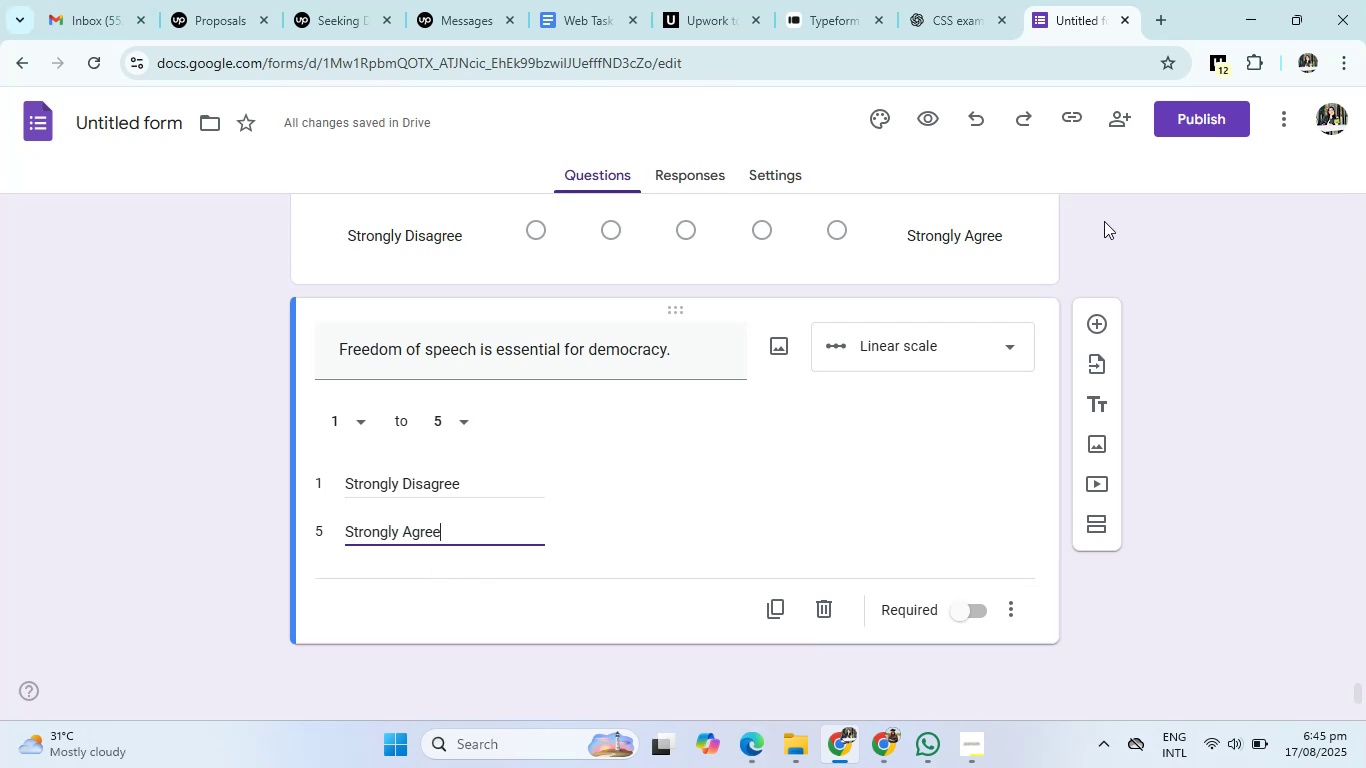 
left_click([922, 0])
 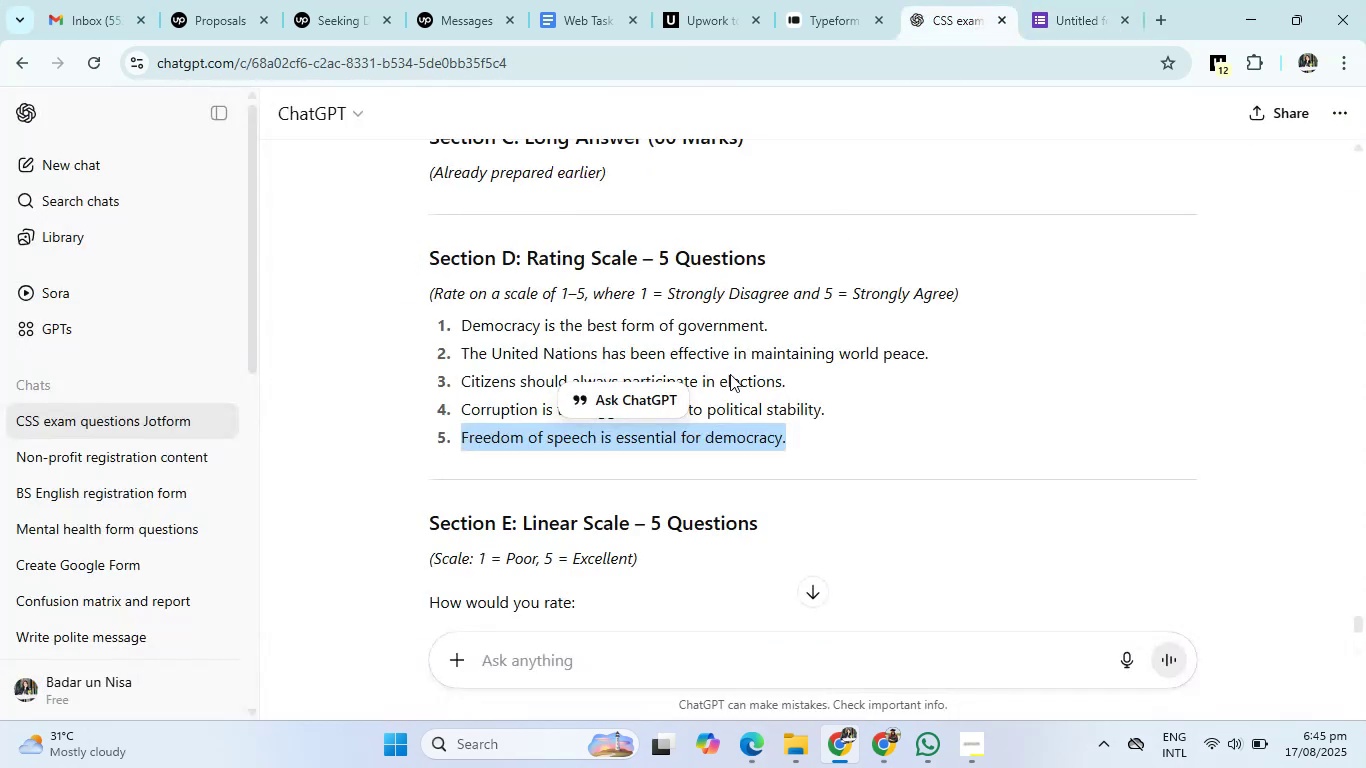 
scroll: coordinate [671, 437], scroll_direction: down, amount: 5.0
 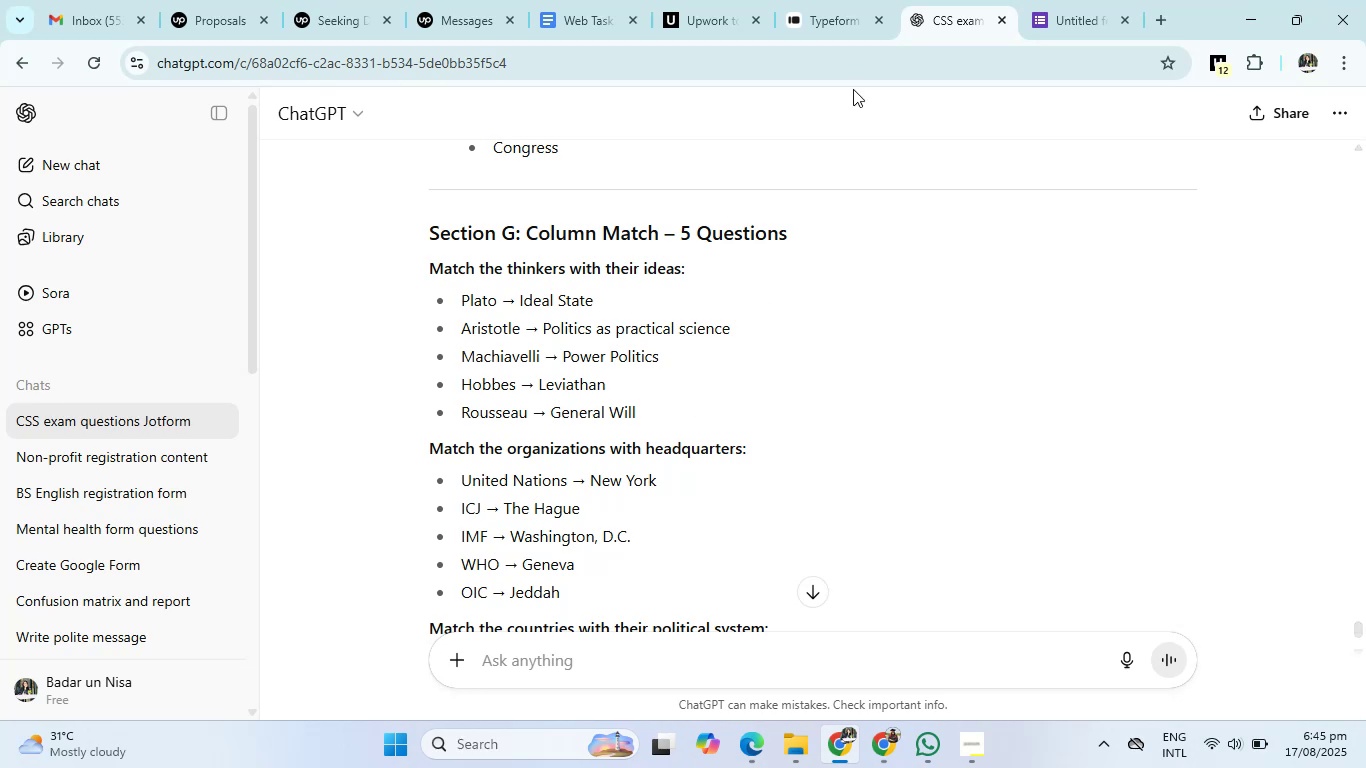 
left_click([1045, 0])
 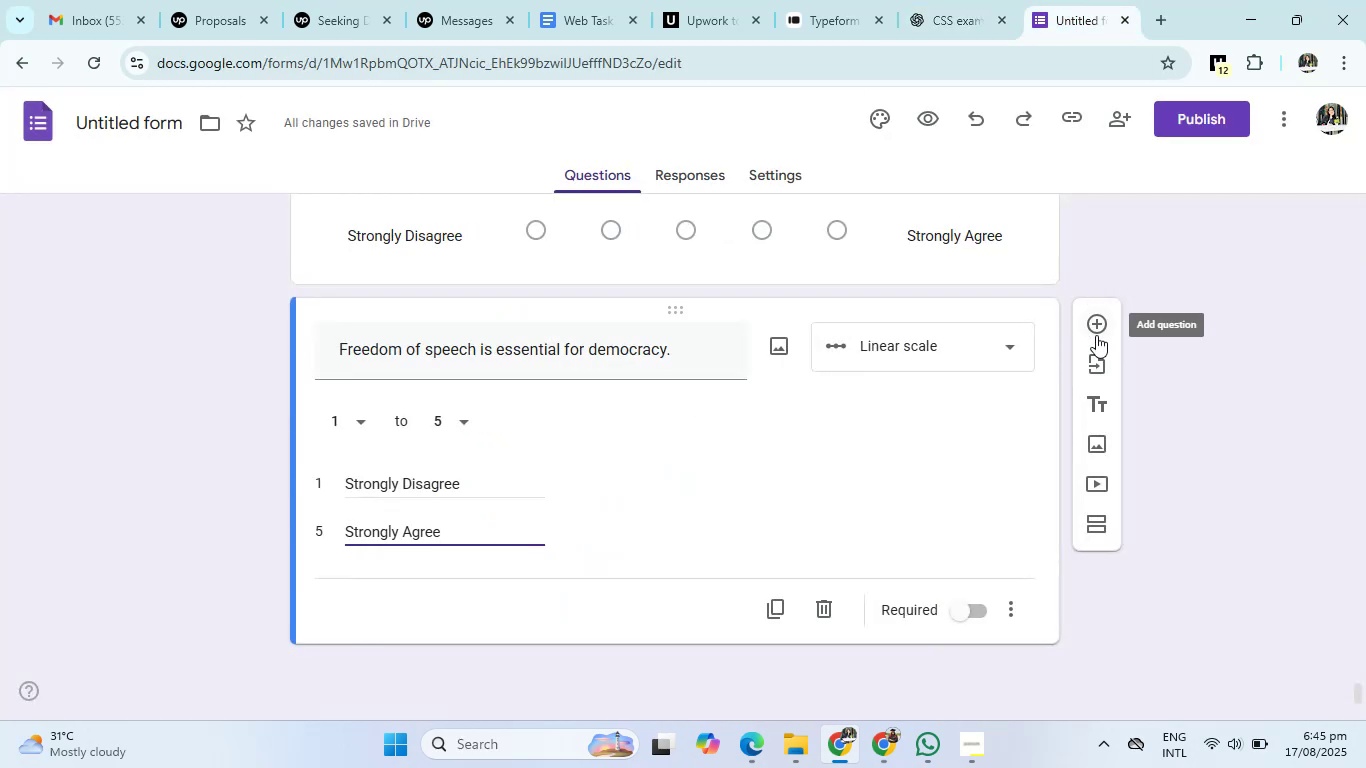 
left_click([1096, 335])
 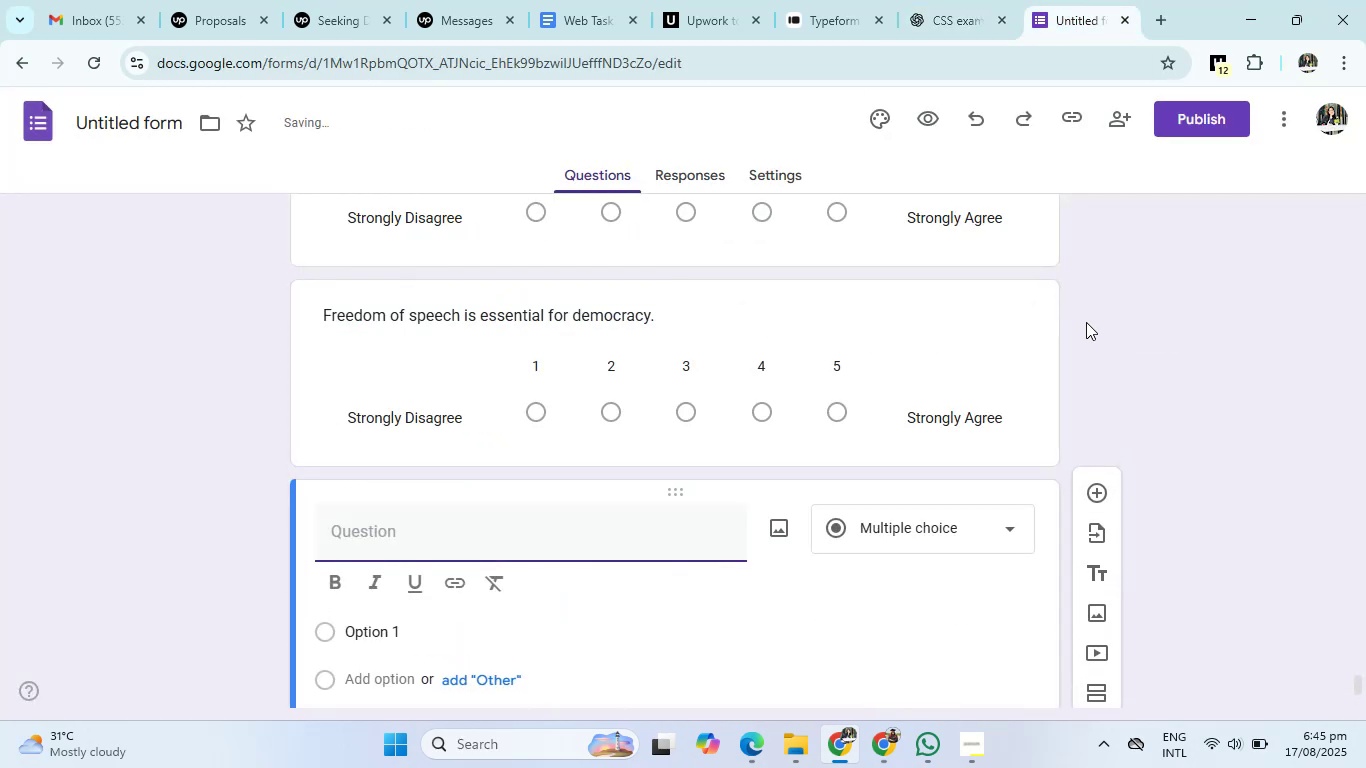 
scroll: coordinate [947, 309], scroll_direction: down, amount: 3.0
 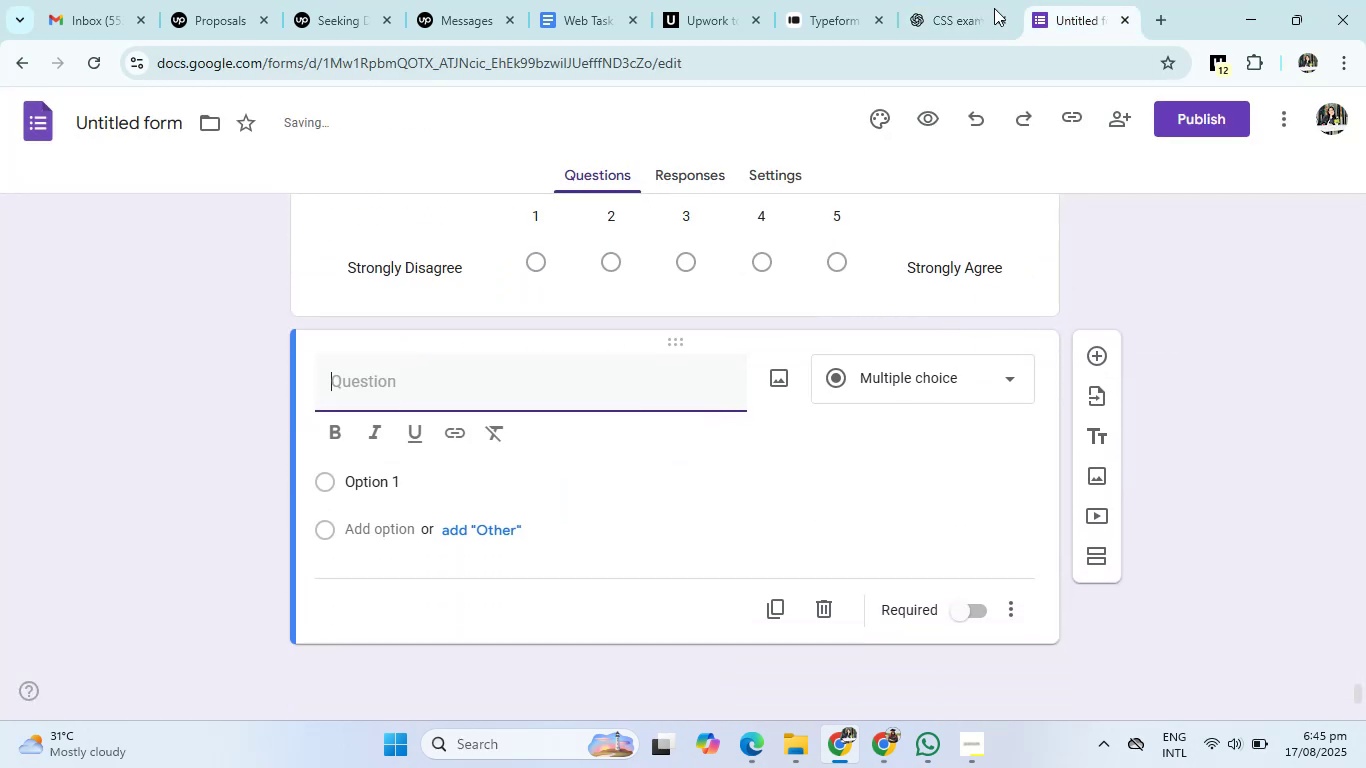 
left_click([958, 0])
 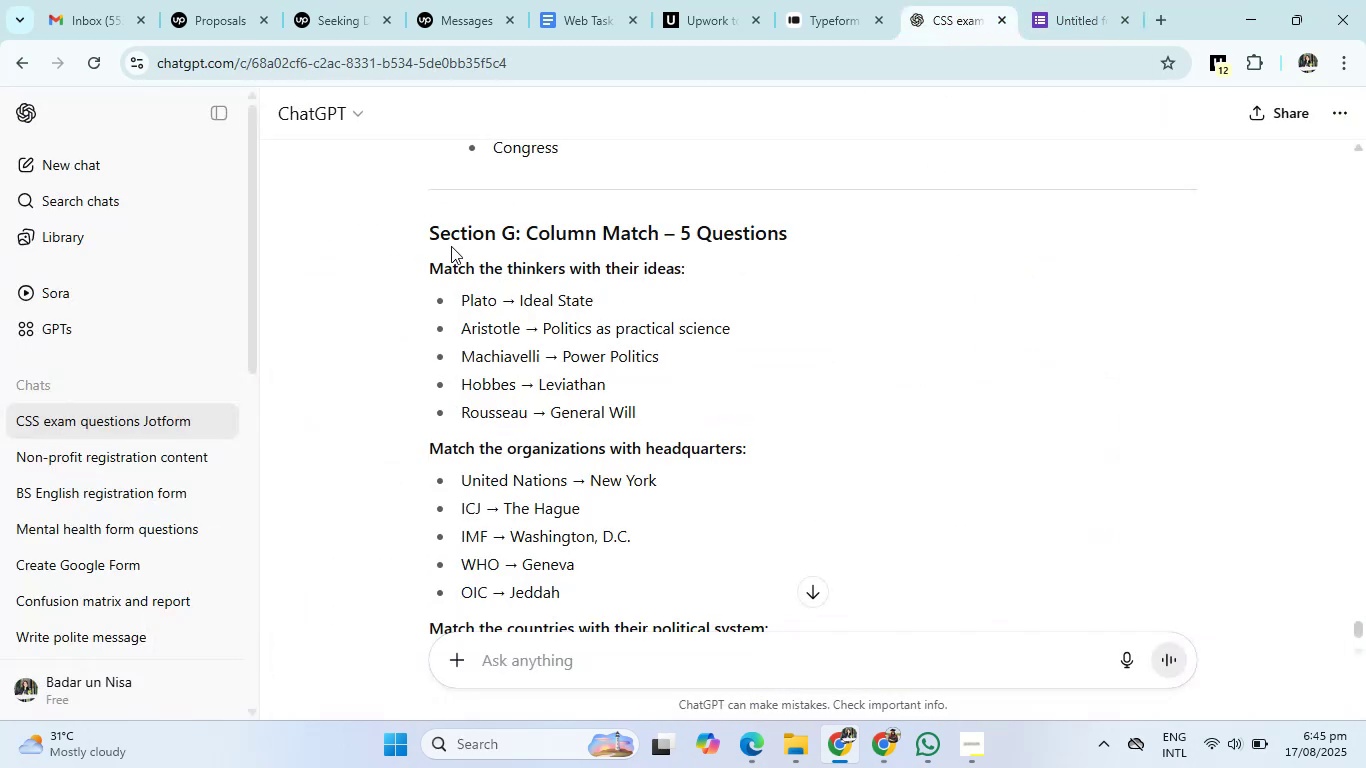 
left_click_drag(start_coordinate=[426, 228], to_coordinate=[995, 238])
 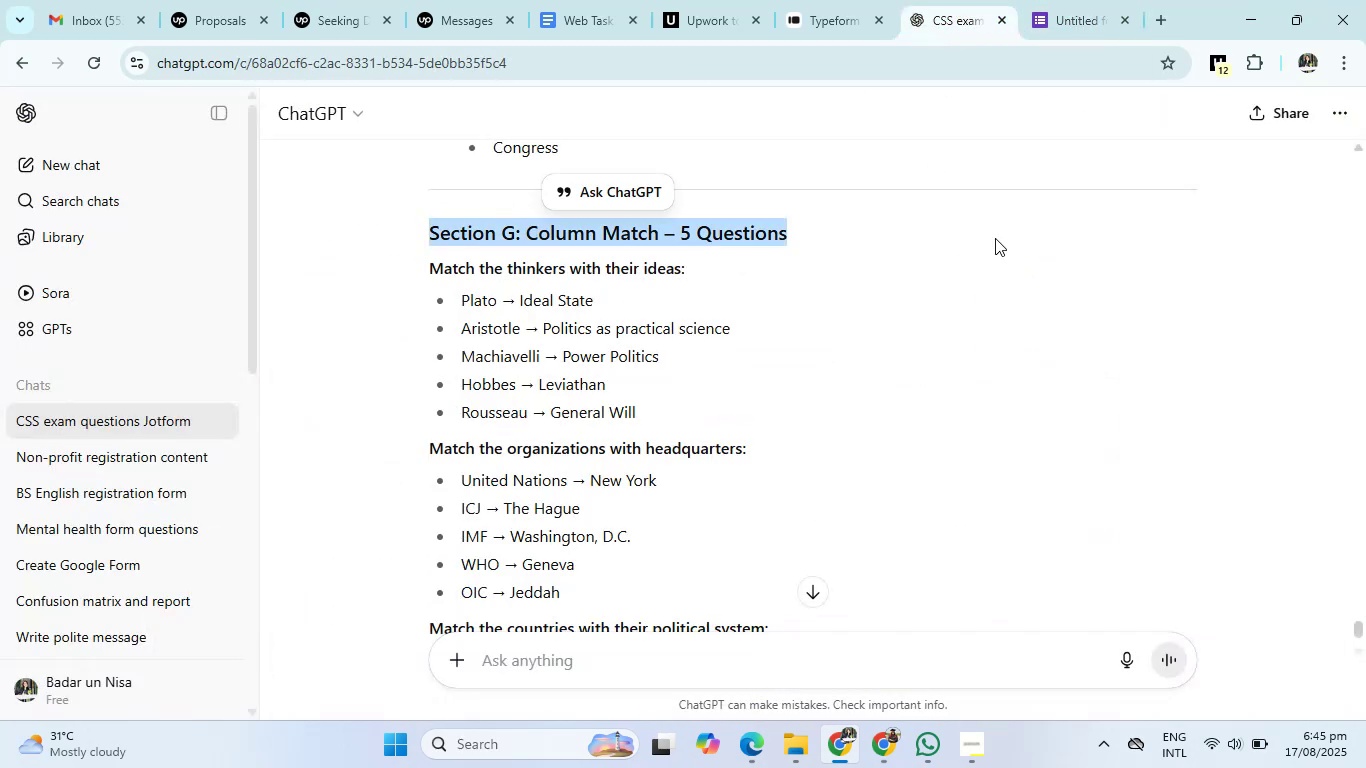 
key(Control+C)
 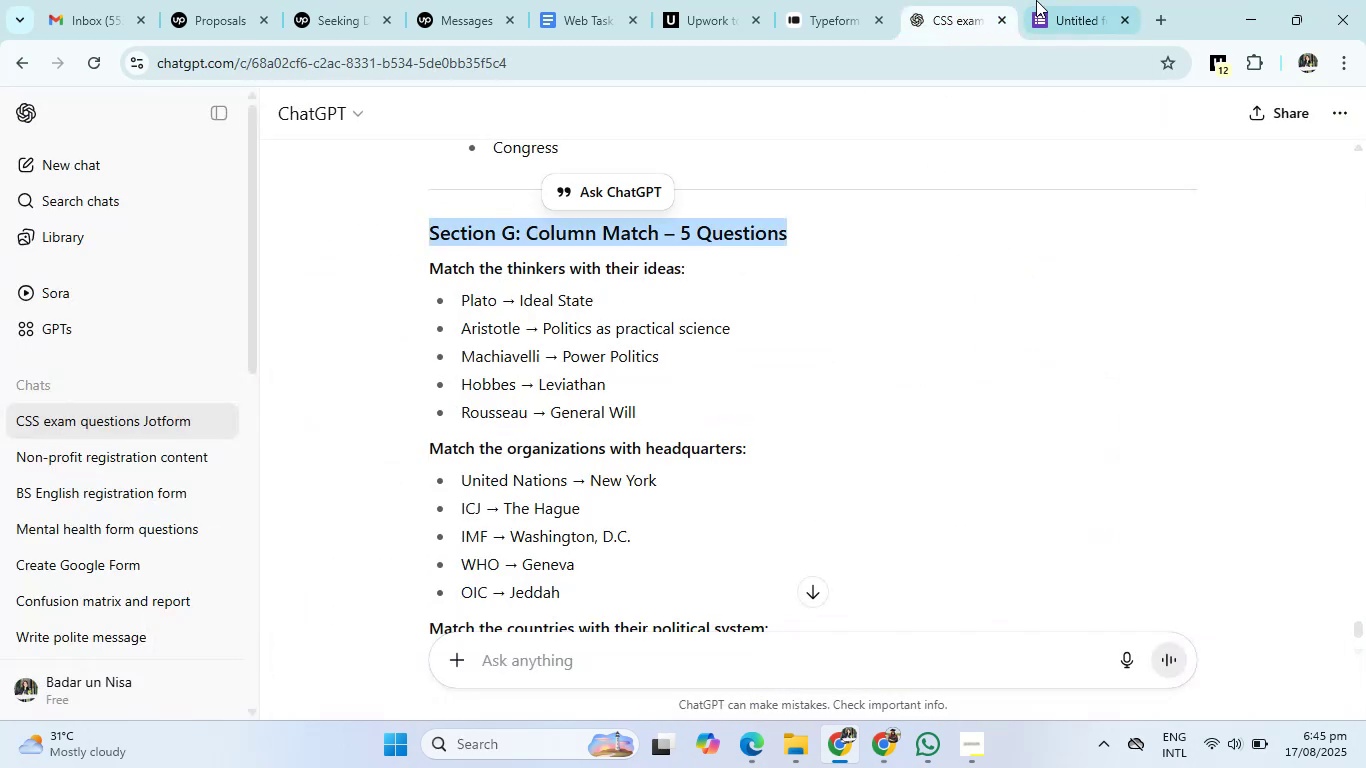 
left_click([1041, 0])
 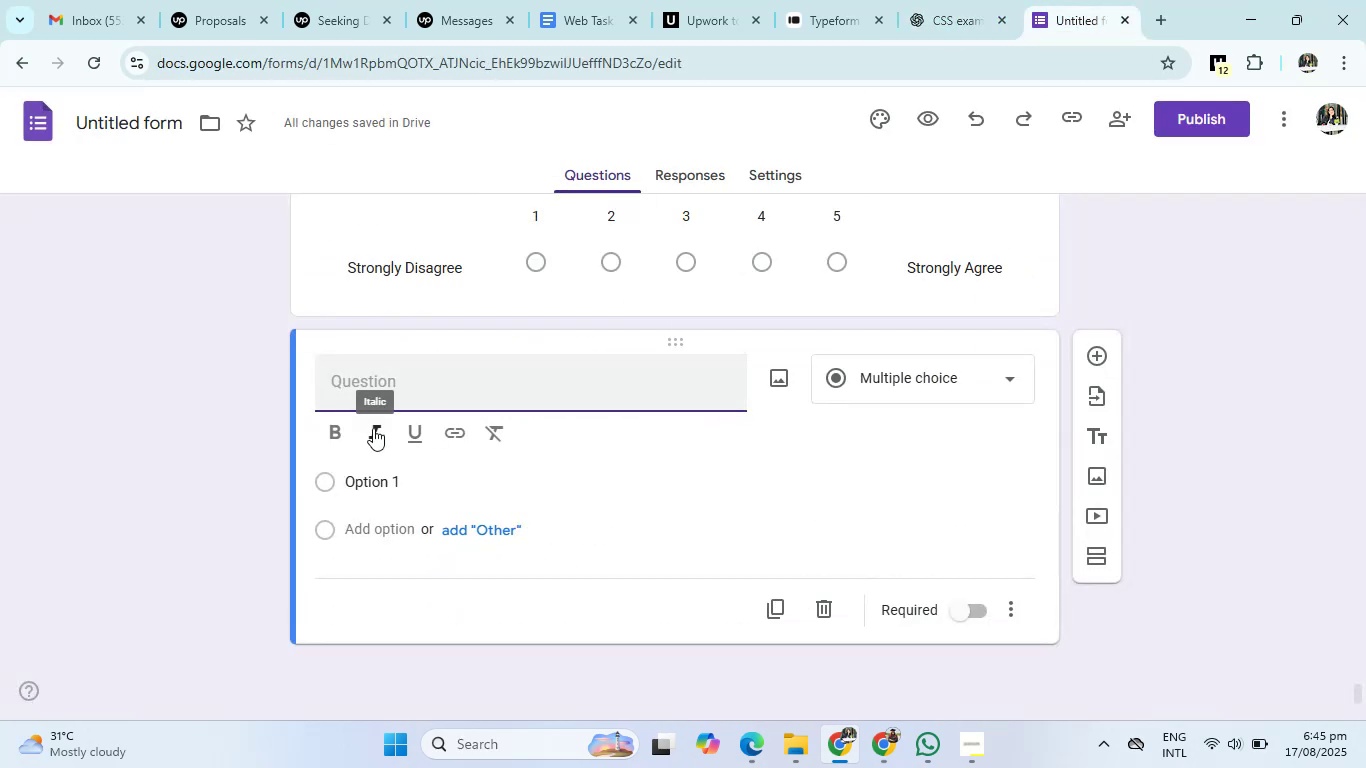 
left_click([368, 391])
 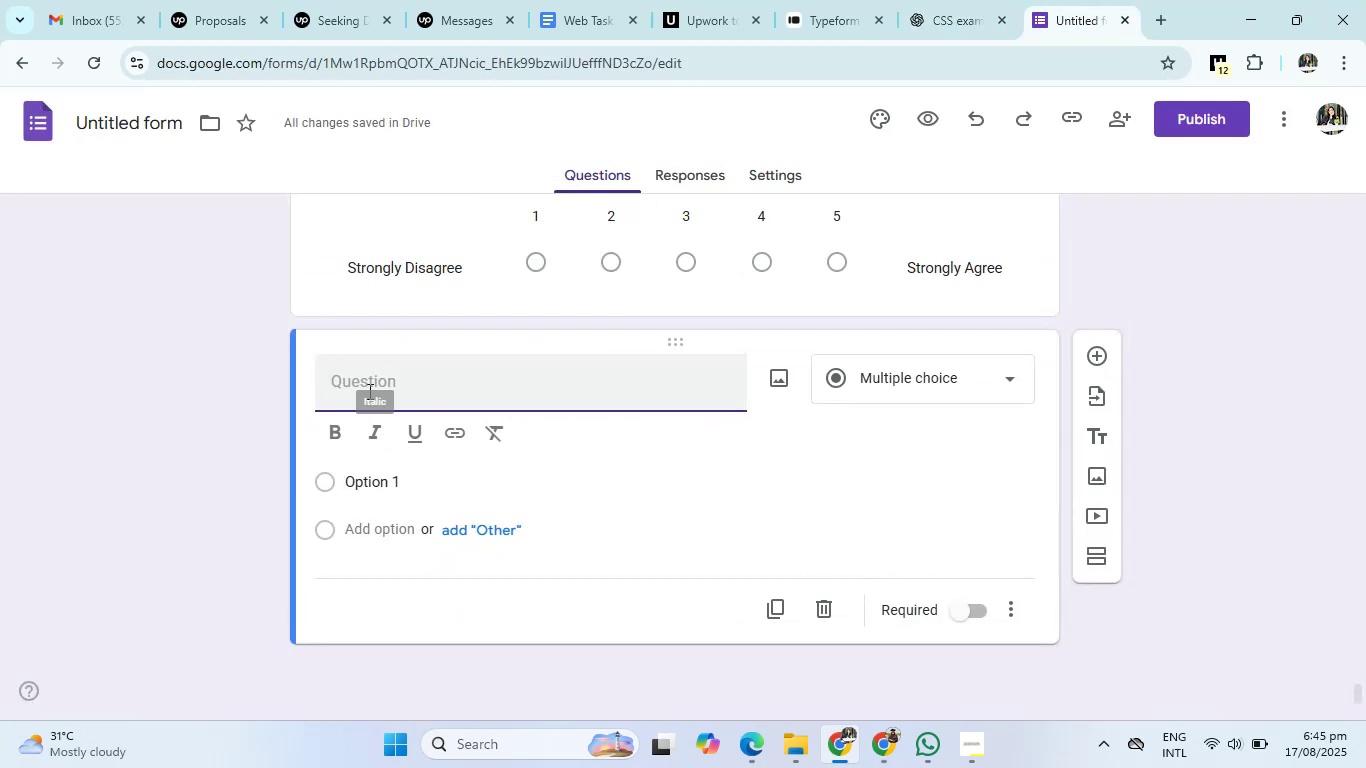 
key(Control+V)
 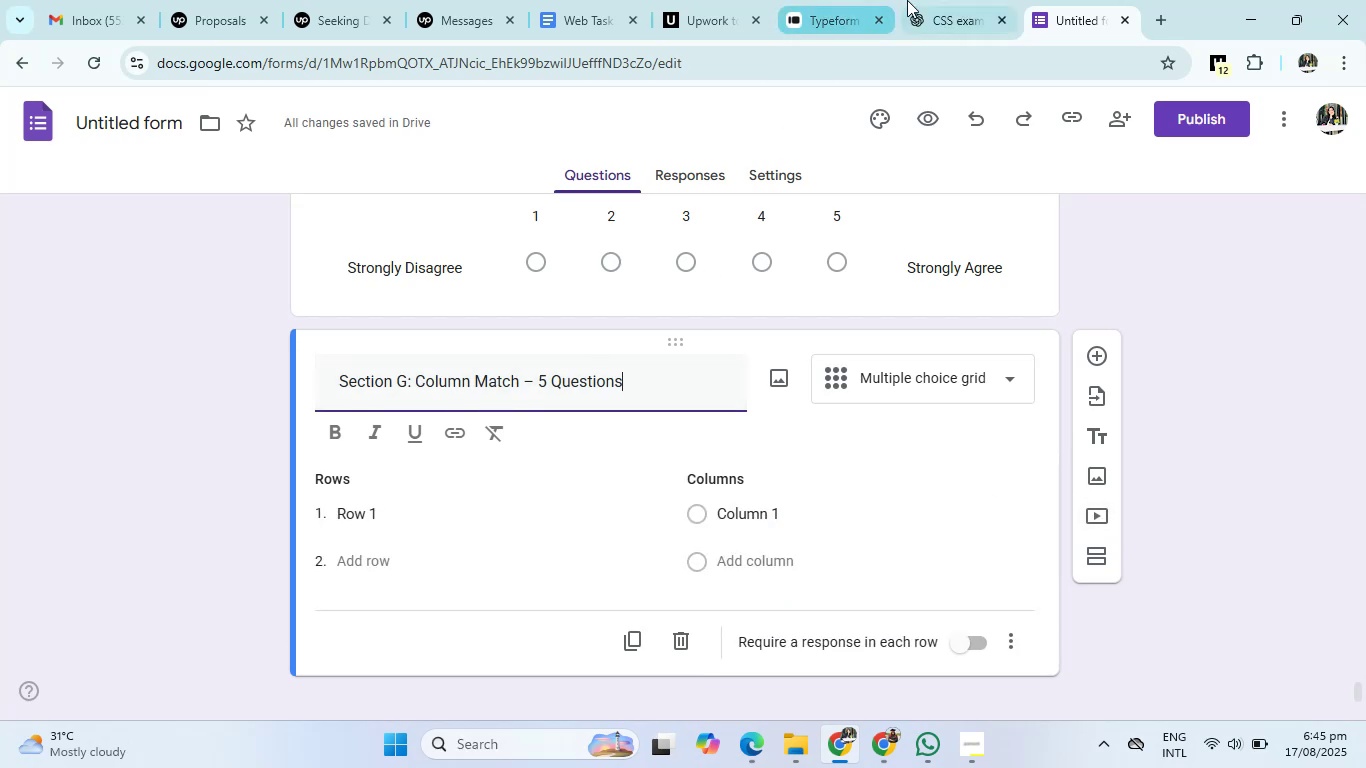 
left_click_drag(start_coordinate=[418, 271], to_coordinate=[710, 274])
 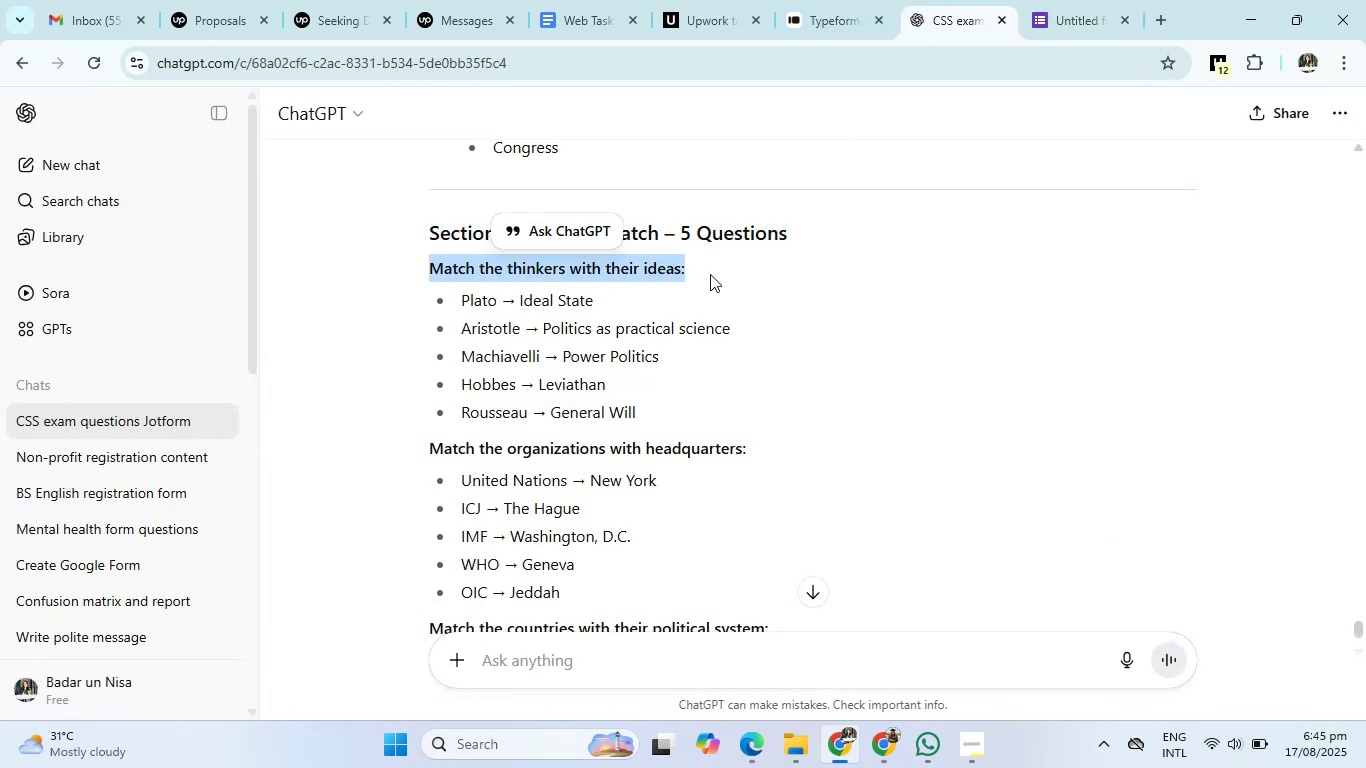 
key(Control+C)
 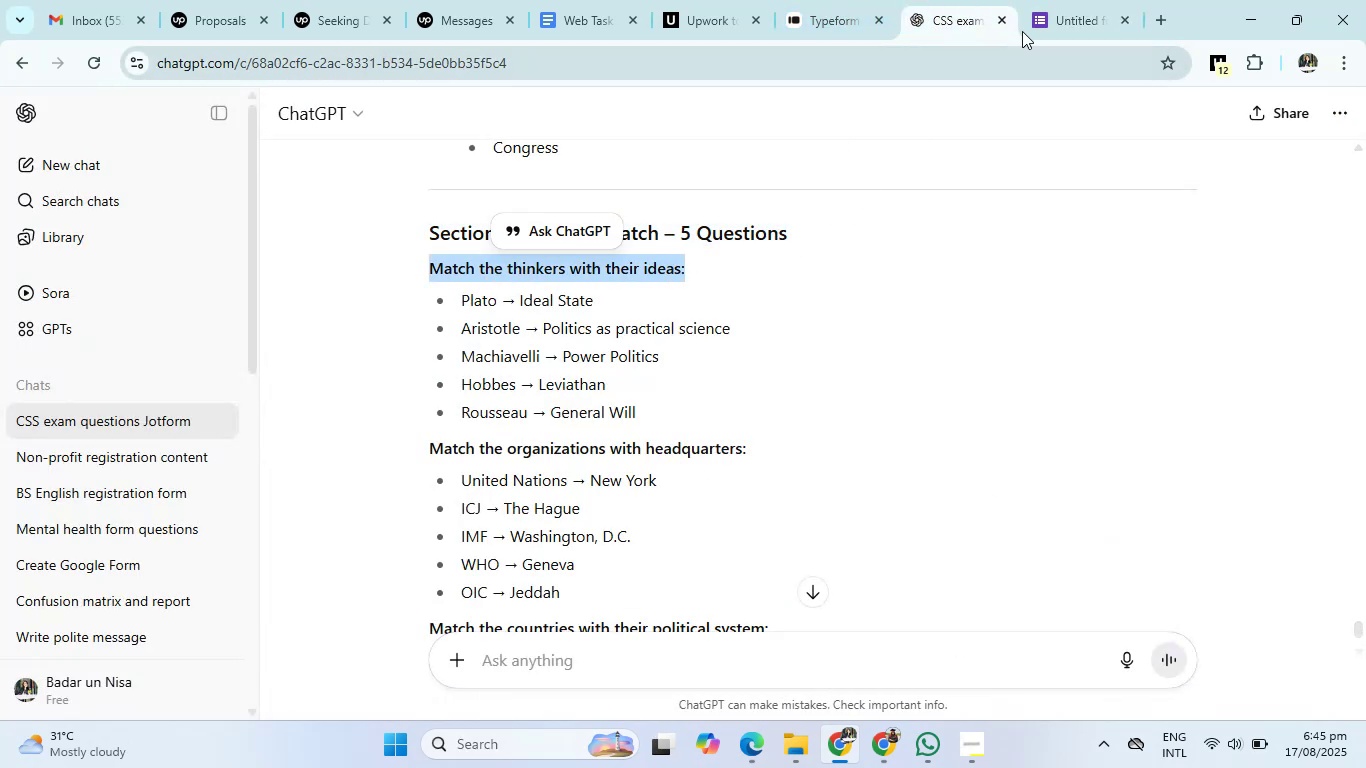 
left_click([1046, 16])
 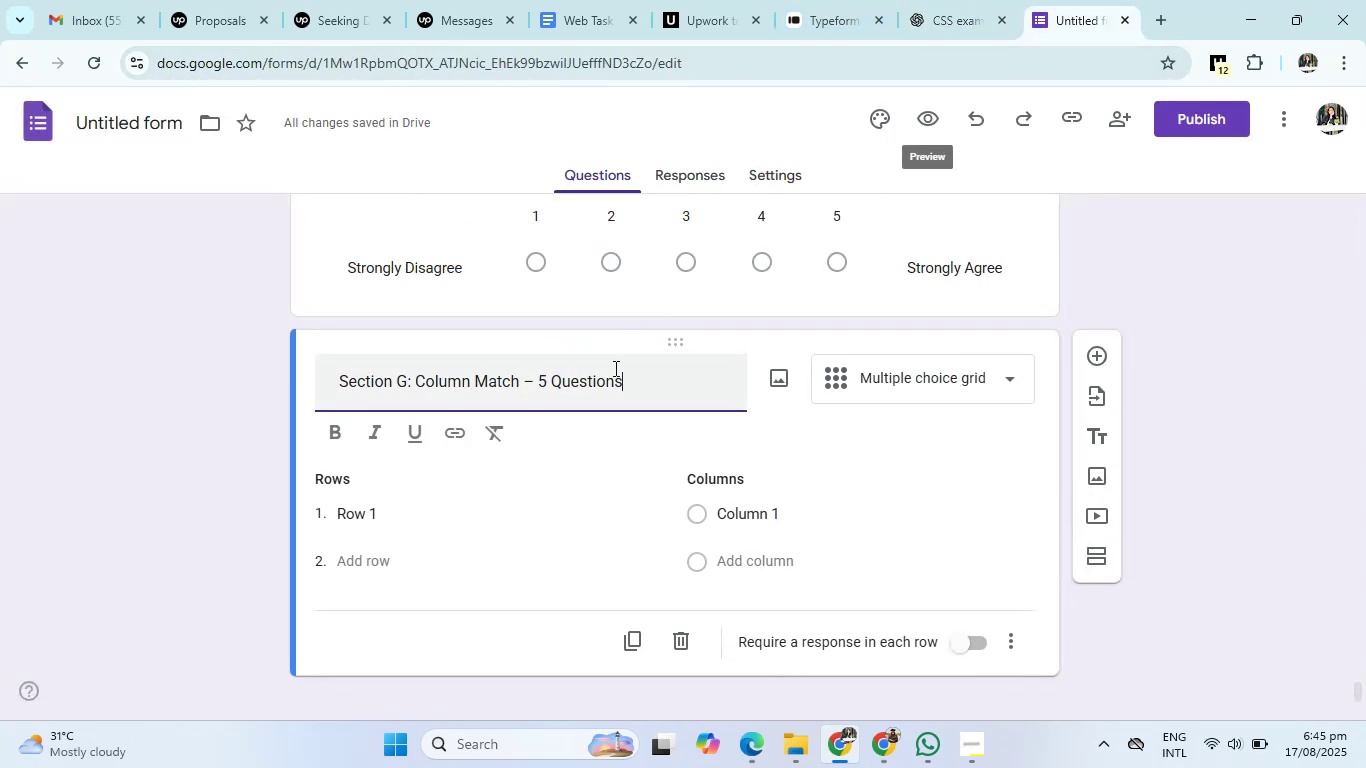 
left_click_drag(start_coordinate=[657, 377], to_coordinate=[286, 378])
 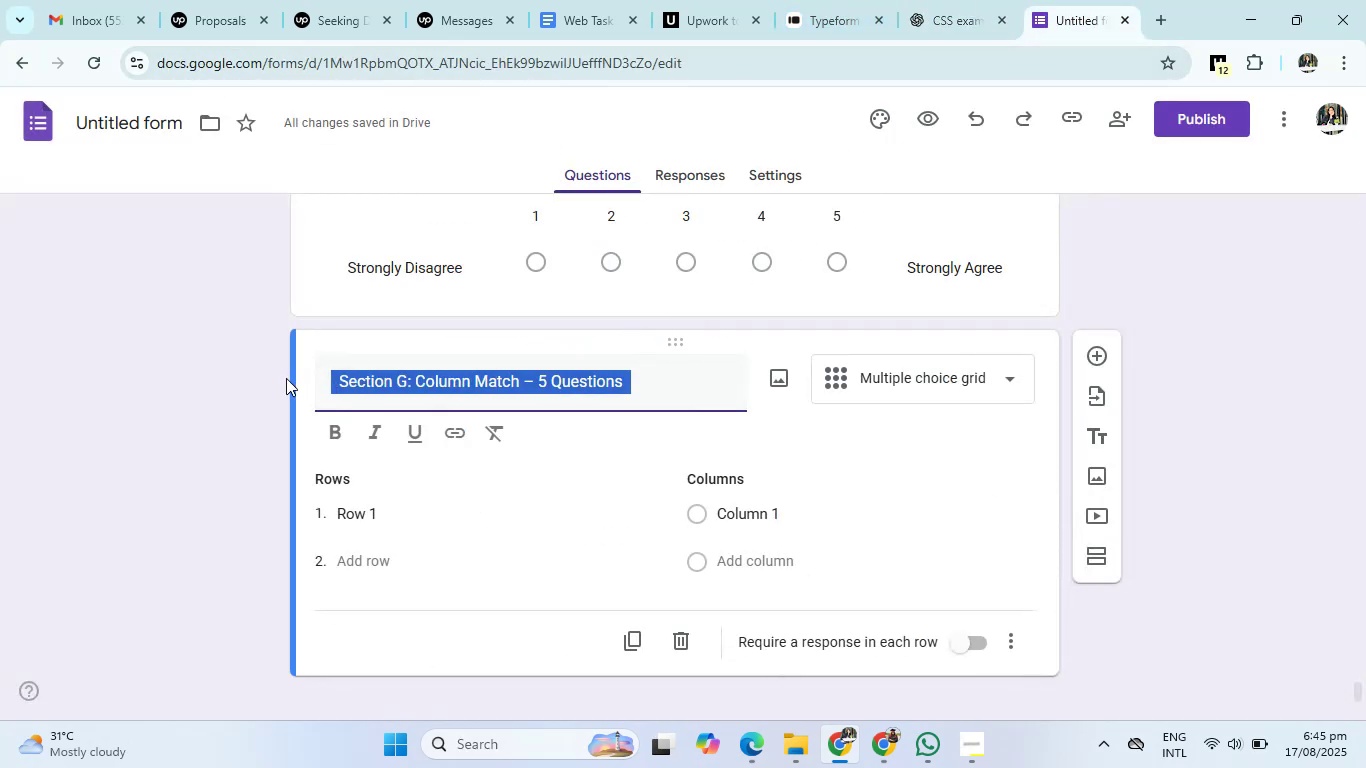 
key(Control+V)
 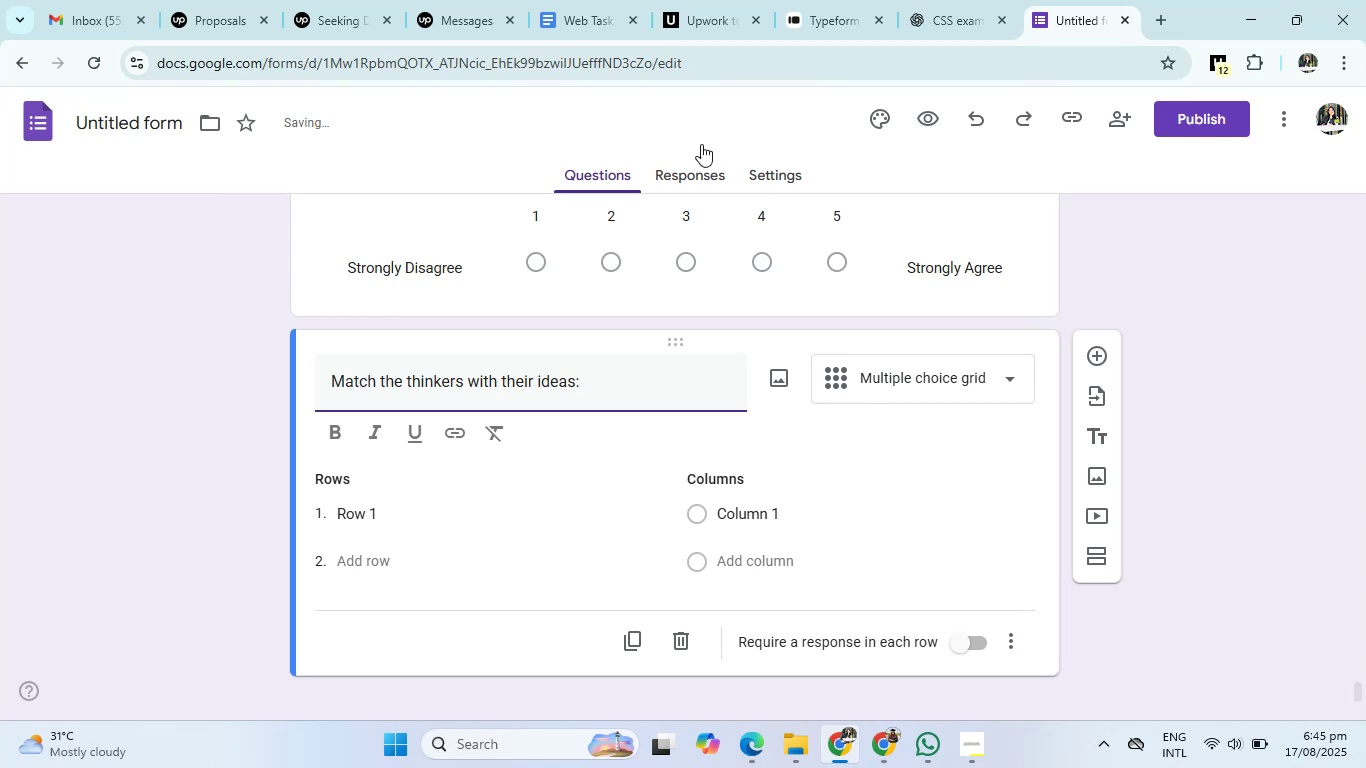 
left_click([908, 0])
 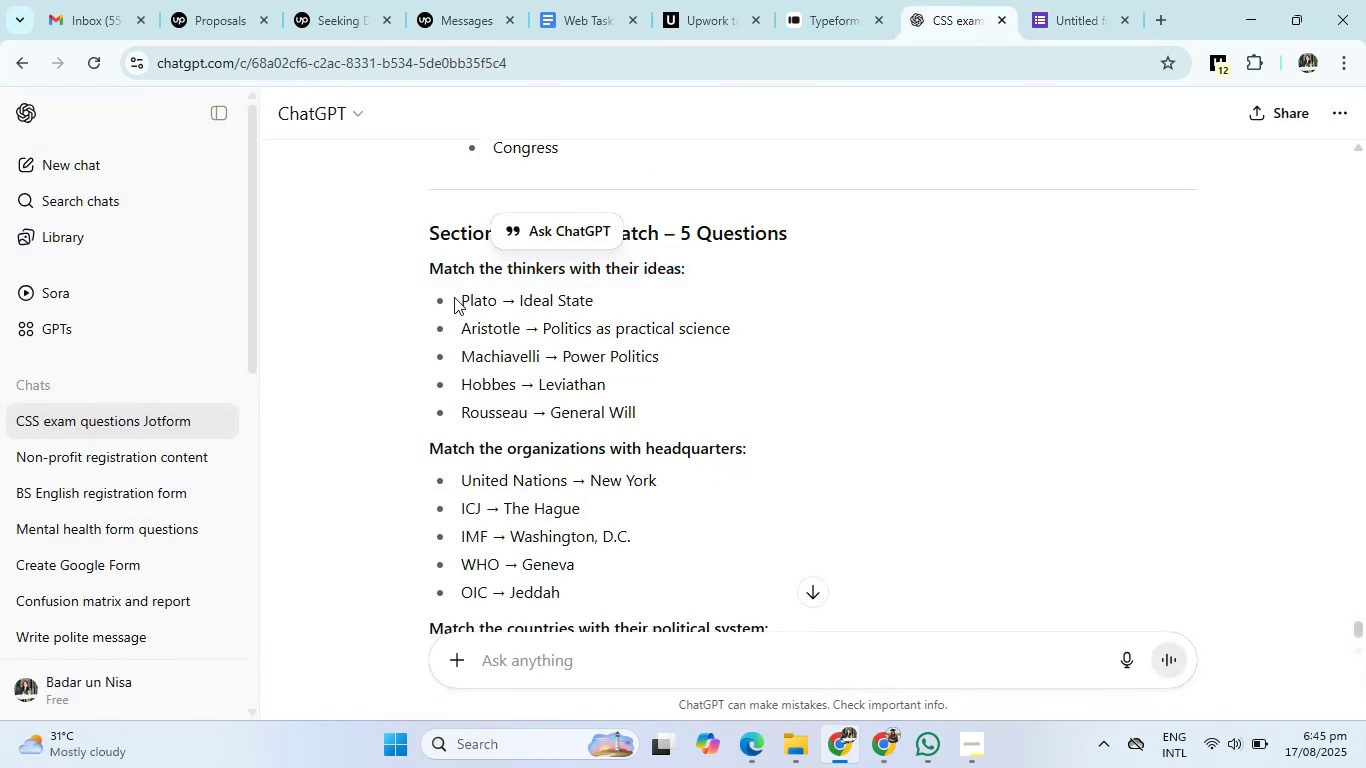 
left_click([454, 297])
 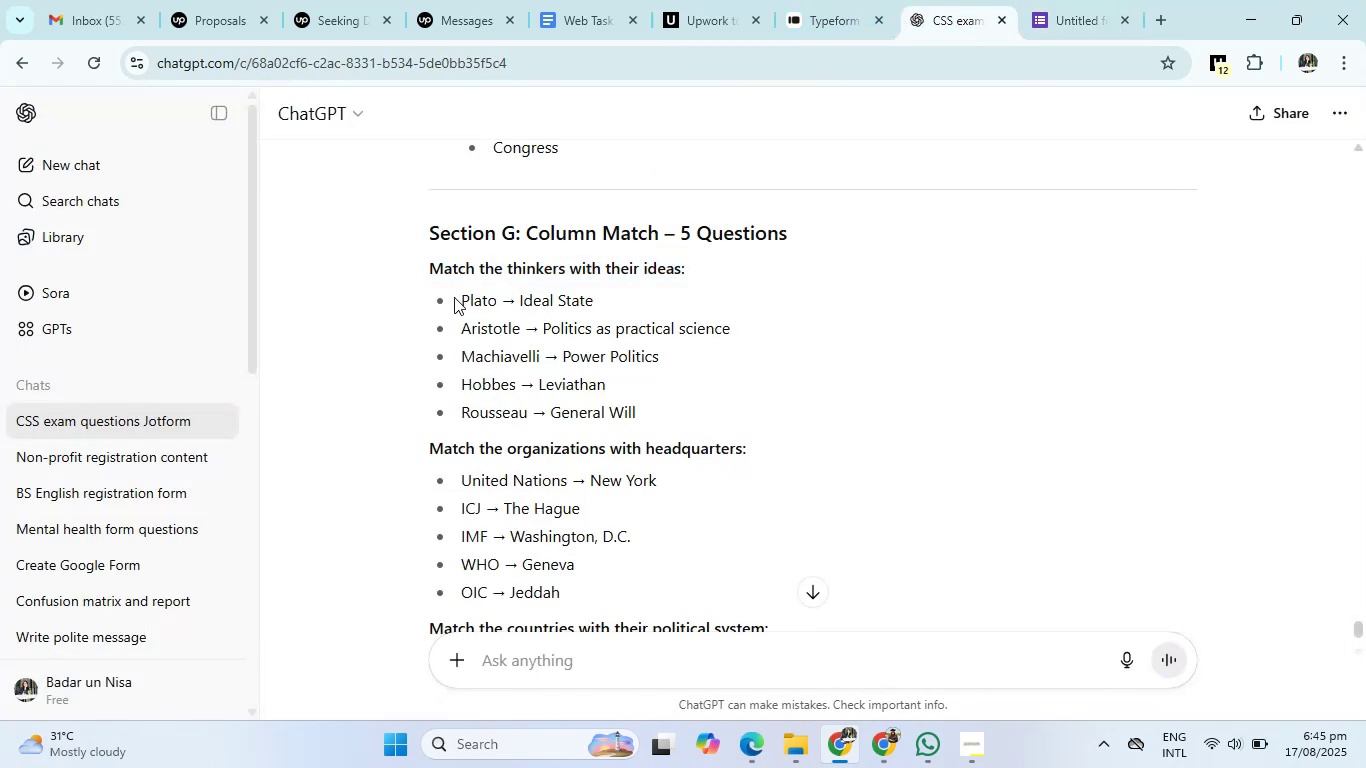 
left_click([454, 297])
 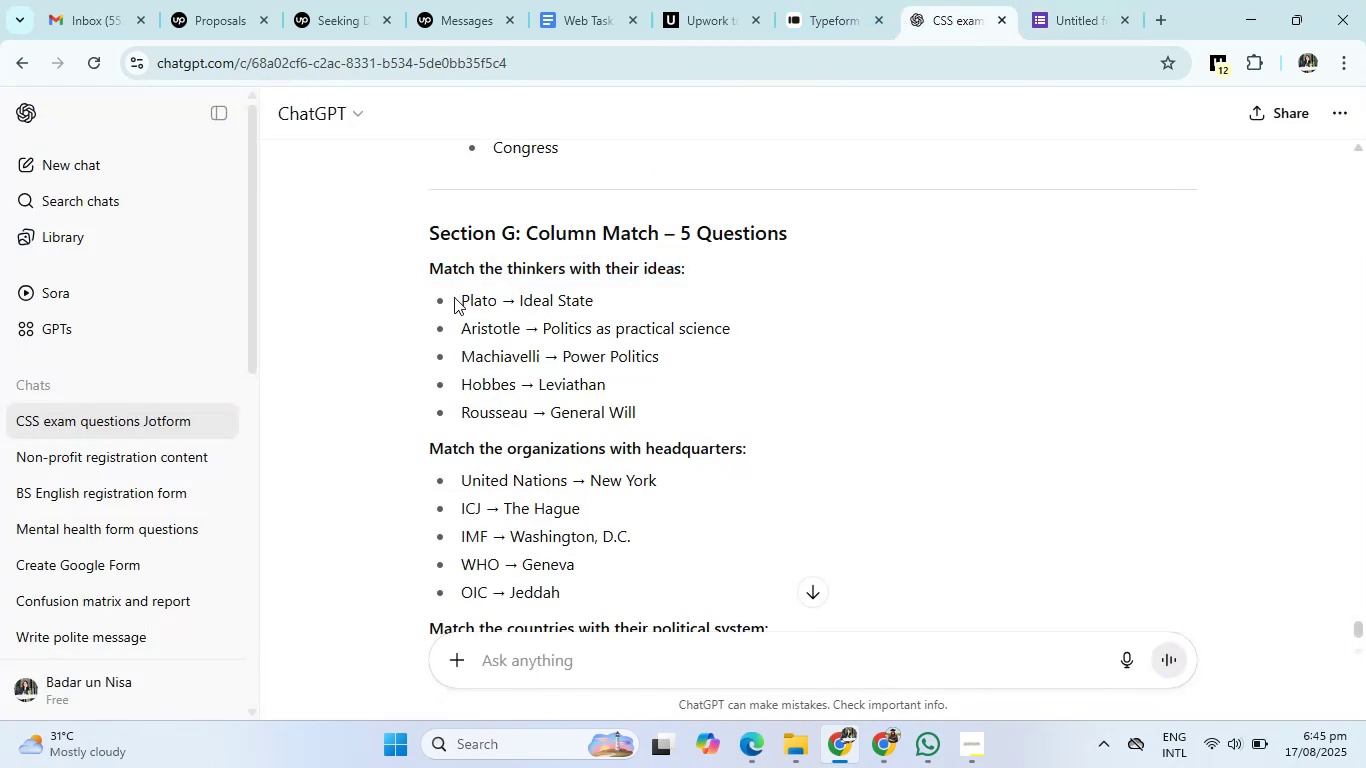 
left_click_drag(start_coordinate=[454, 297], to_coordinate=[703, 417])
 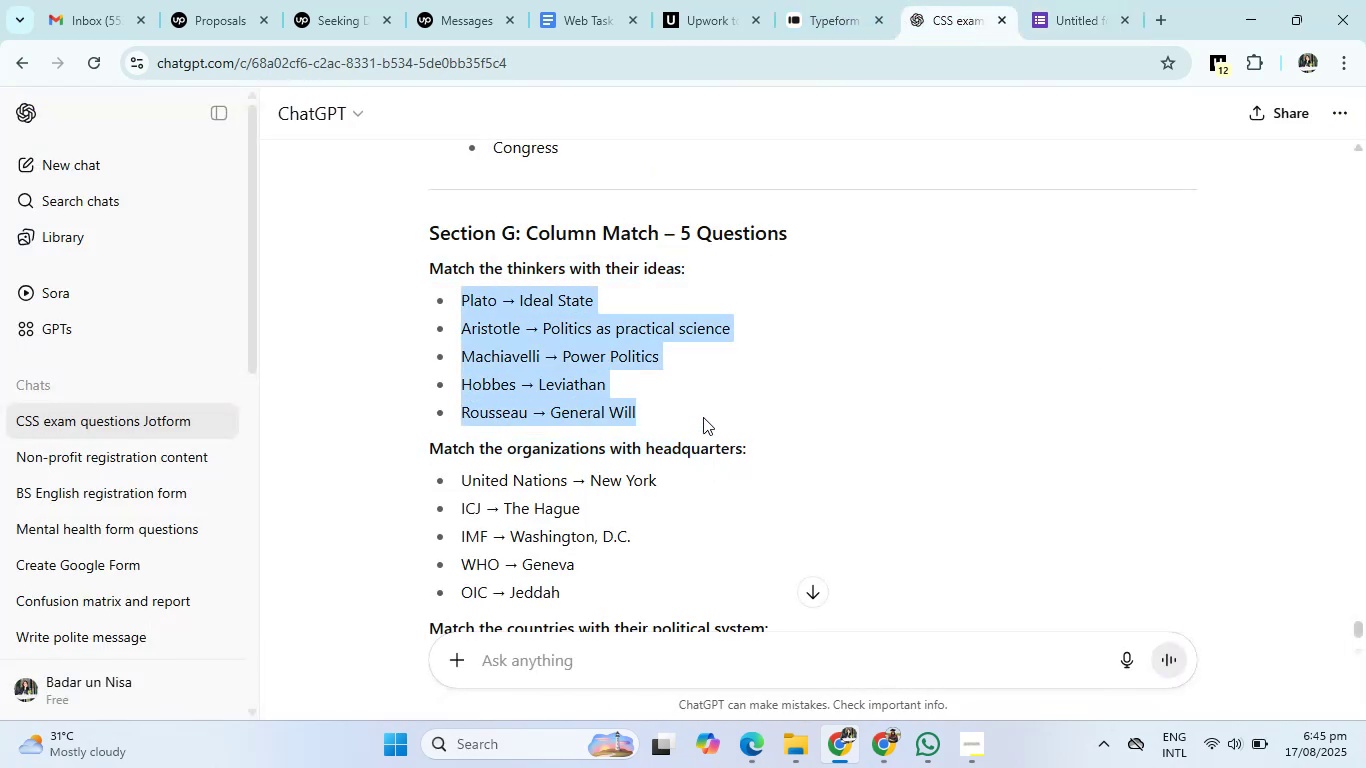 
key(Control+C)
 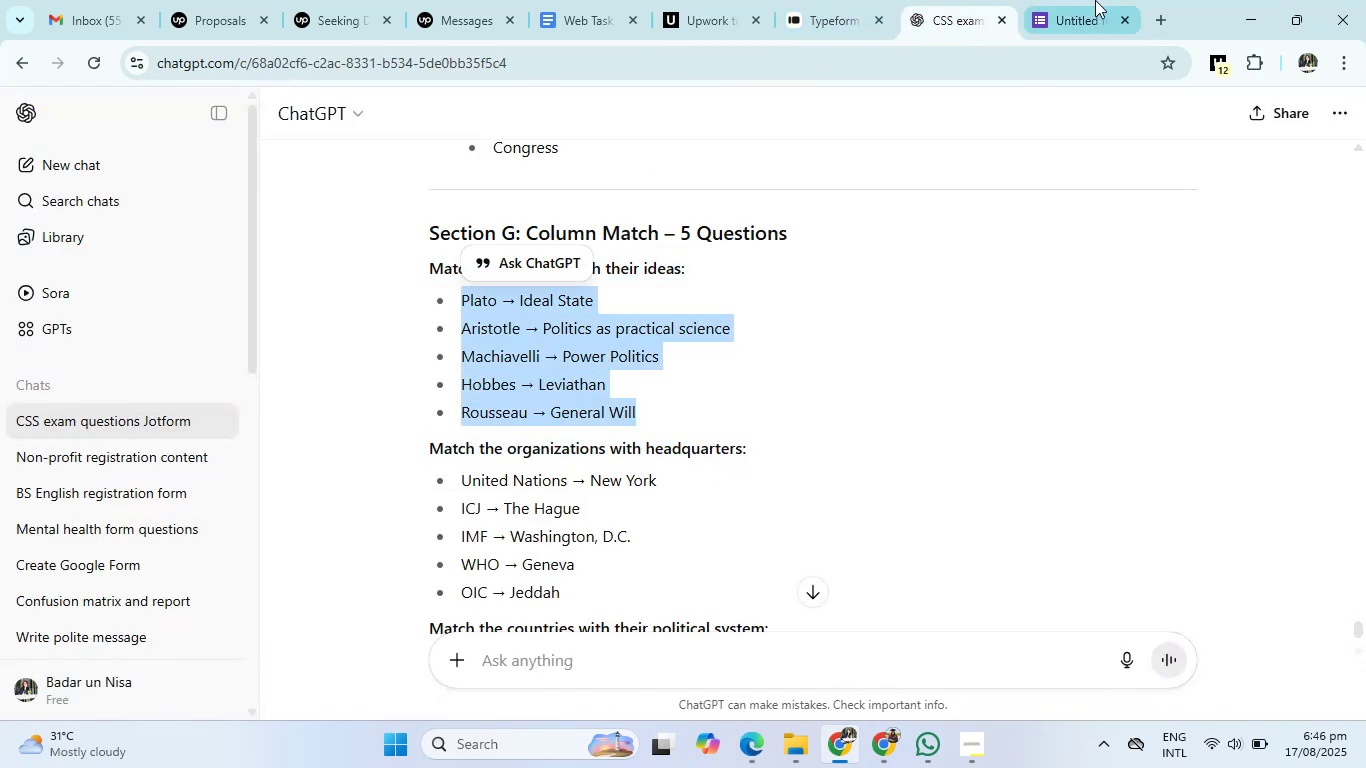 
left_click([1105, 0])
 